 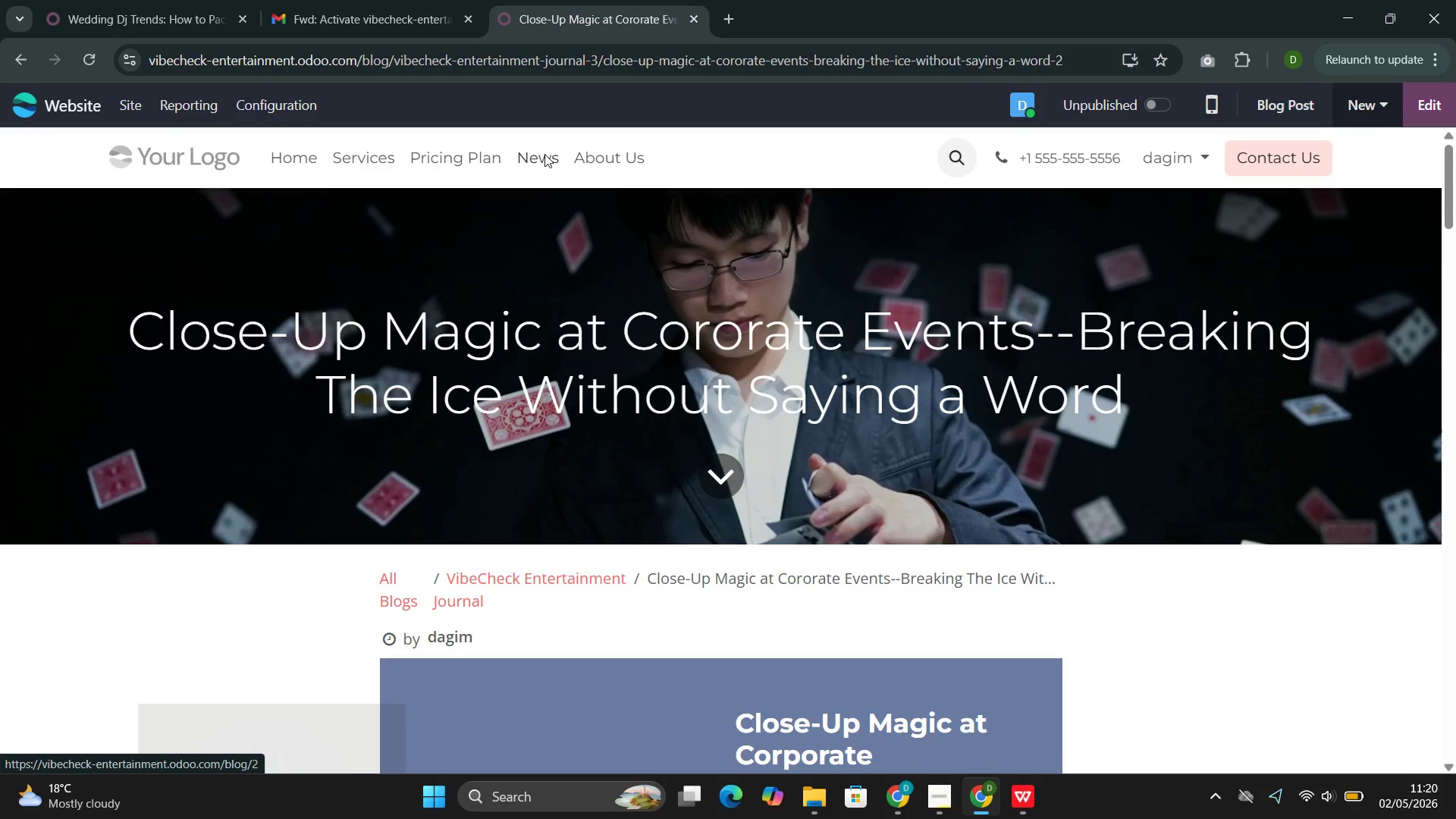 
left_click([496, 391])
 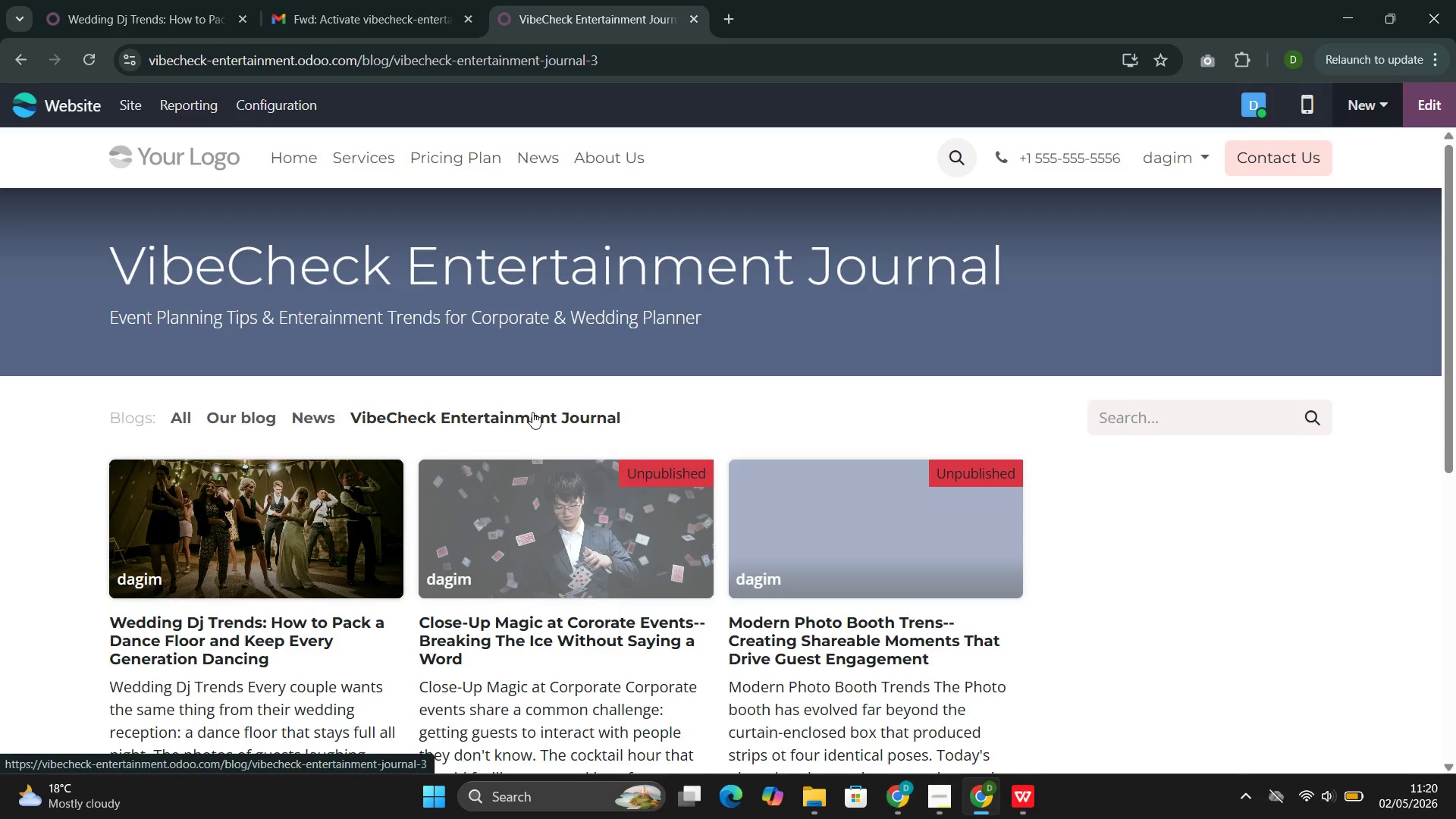 
left_click([501, 536])
 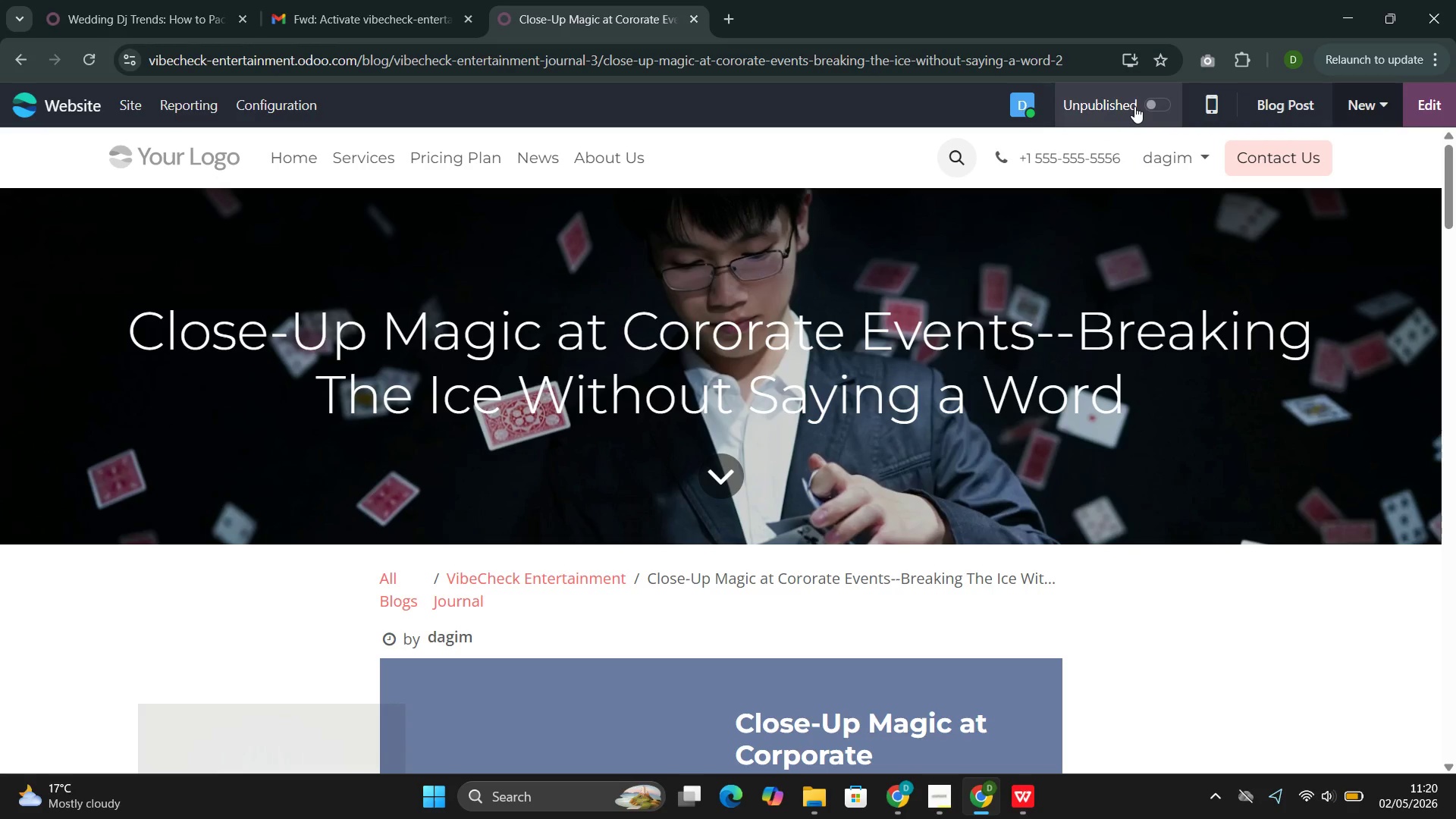 
left_click([1150, 102])
 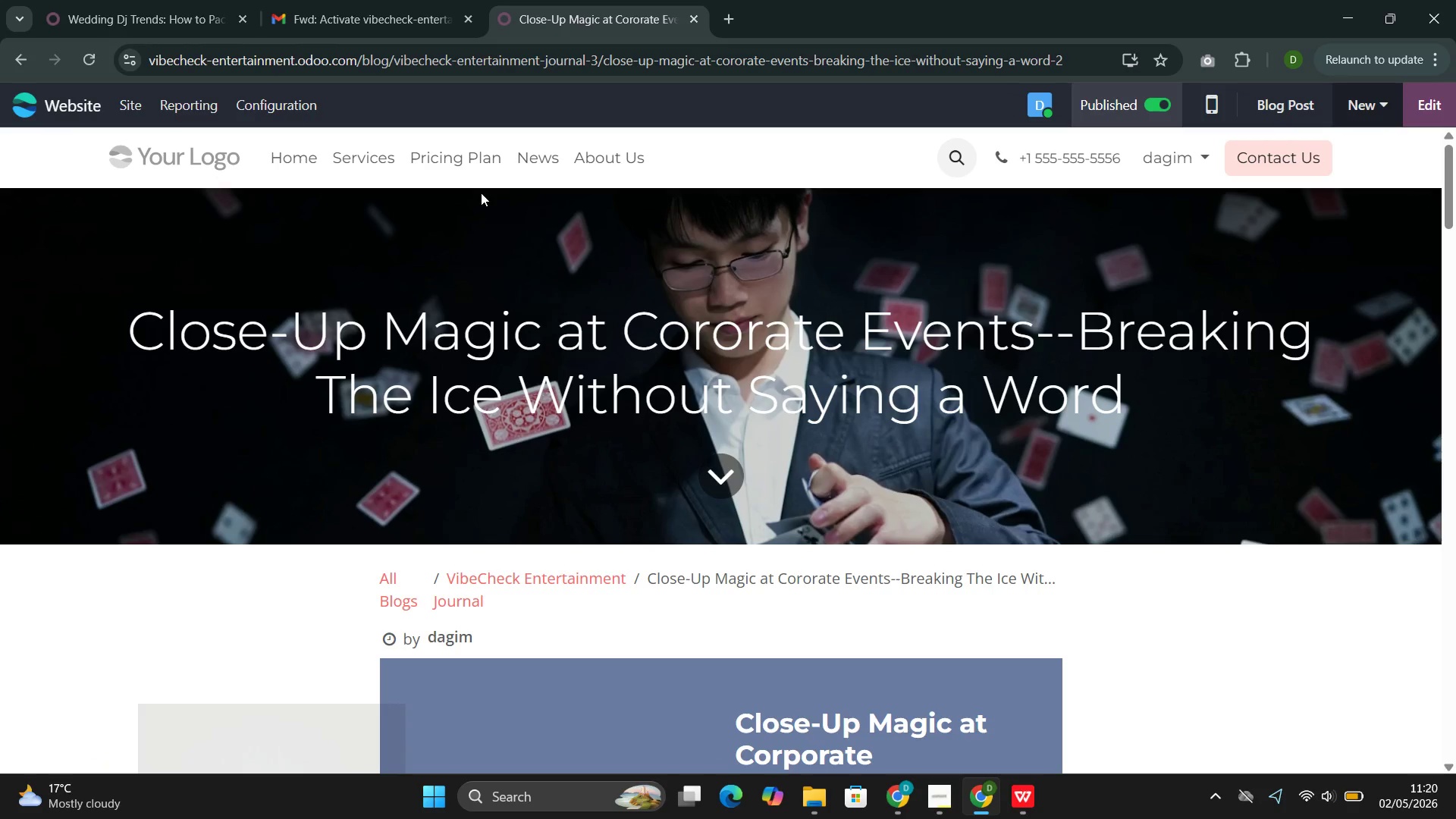 
left_click([528, 150])
 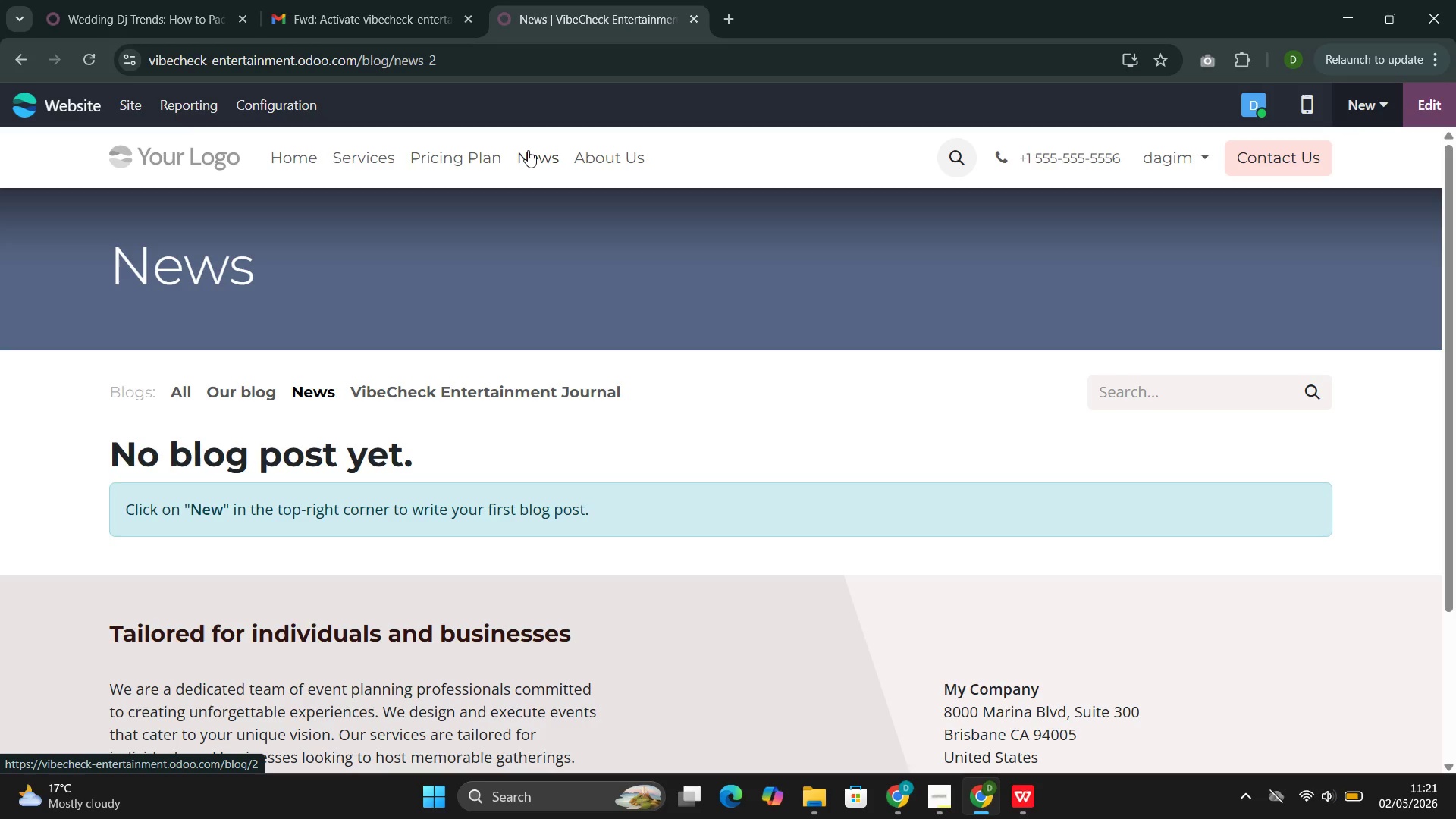 
wait(37.56)
 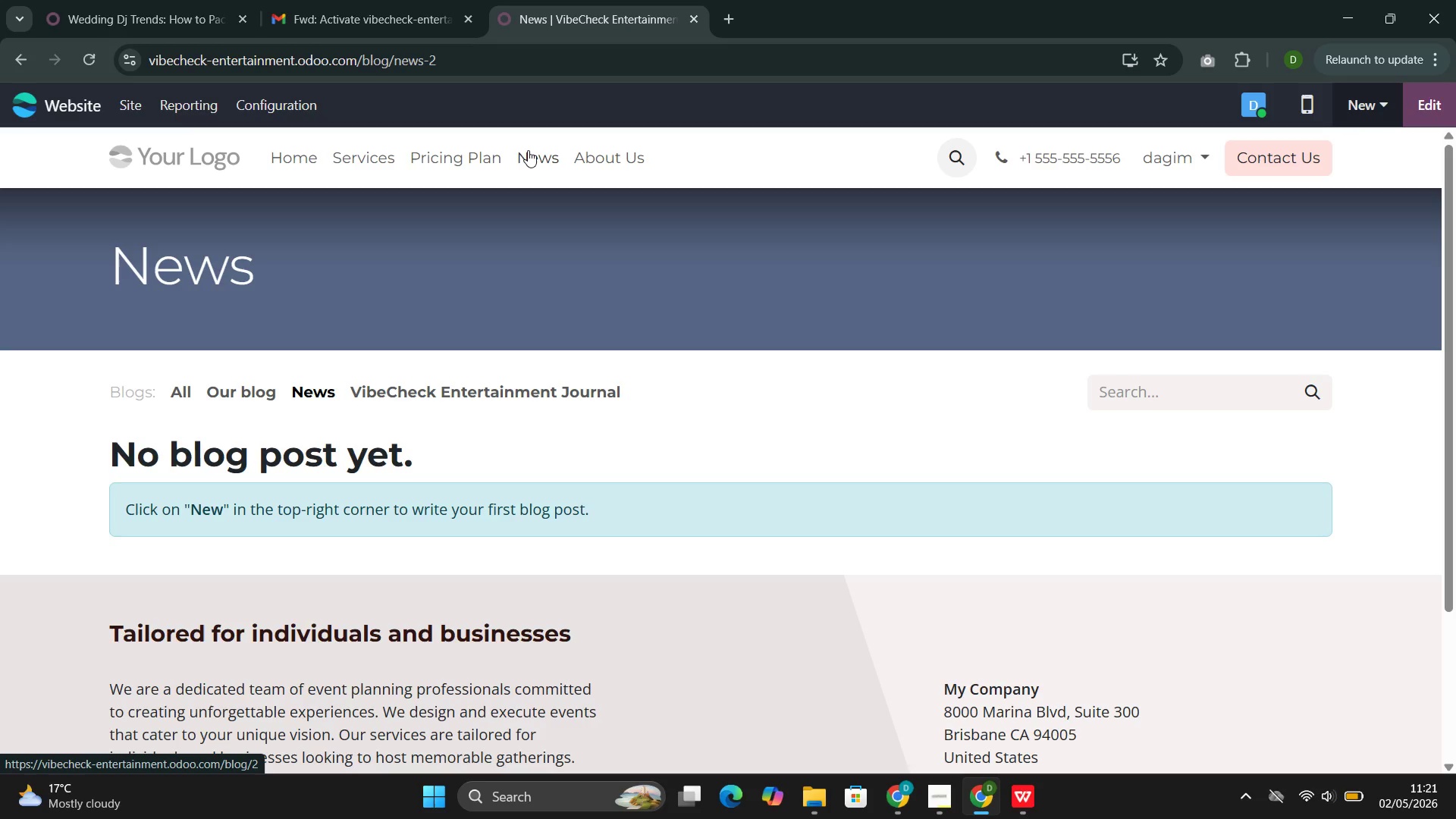 
left_click([405, 406])
 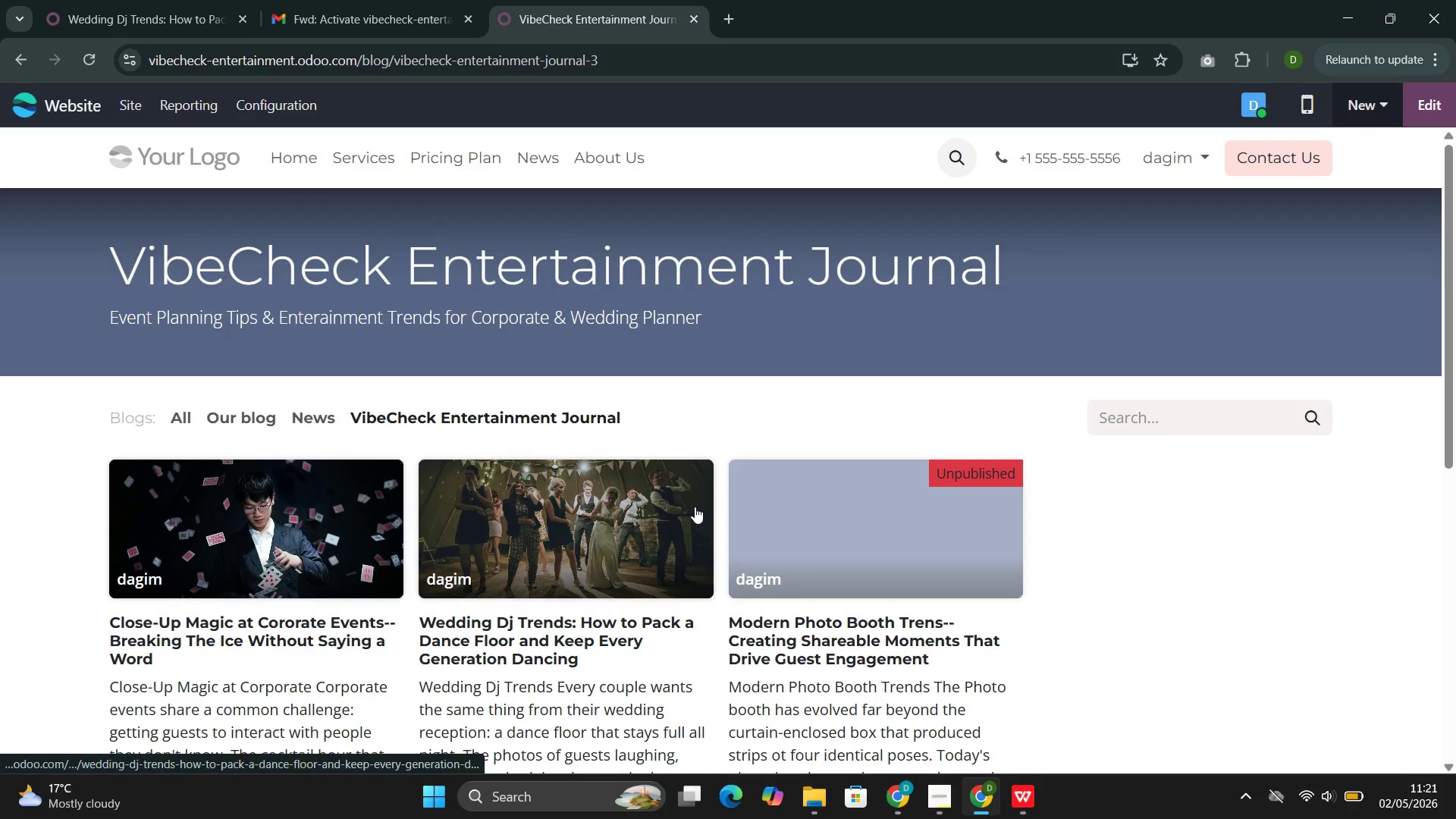 
left_click([813, 551])
 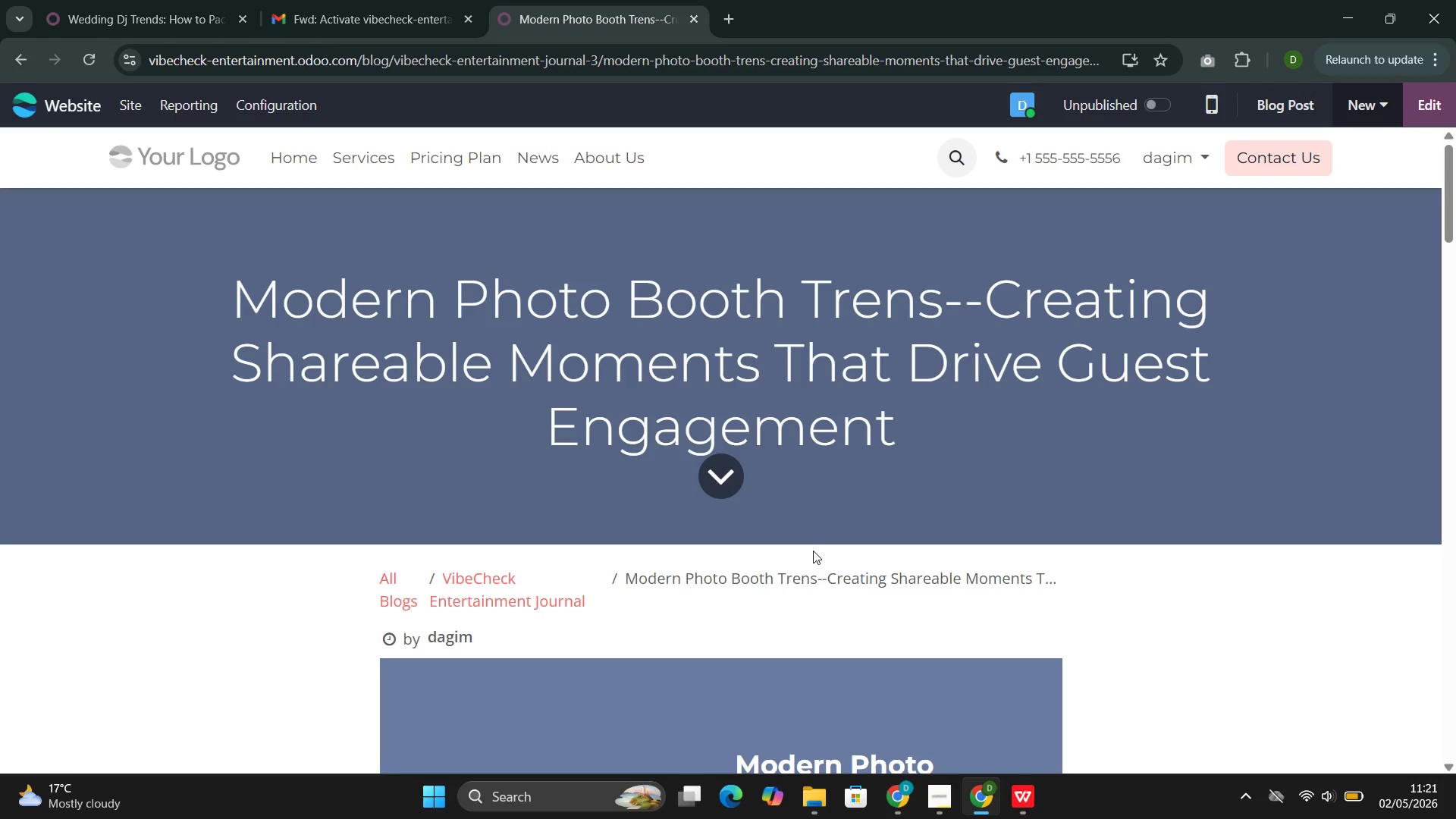 
mouse_move([793, 319])
 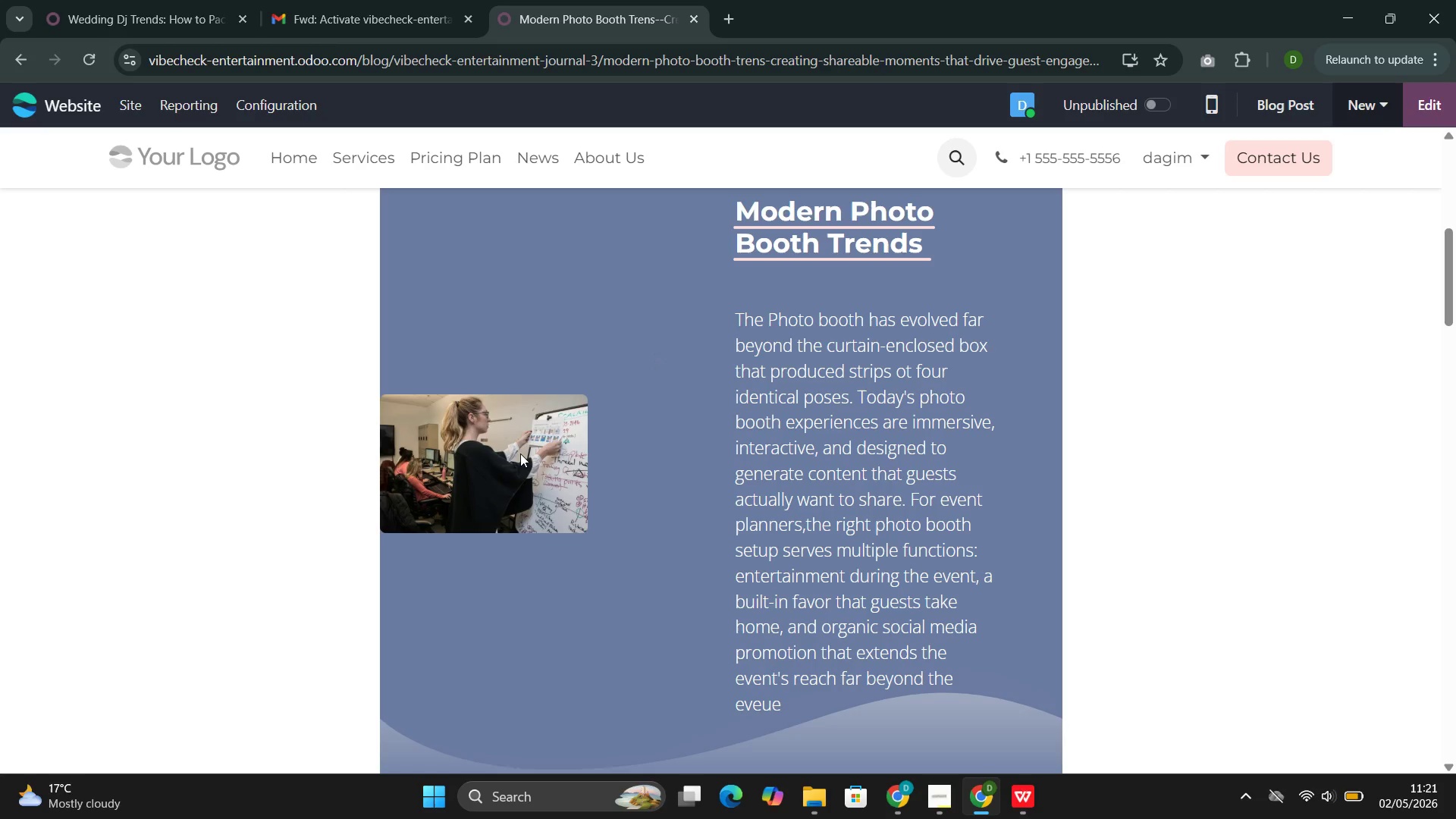 
left_click([520, 453])
 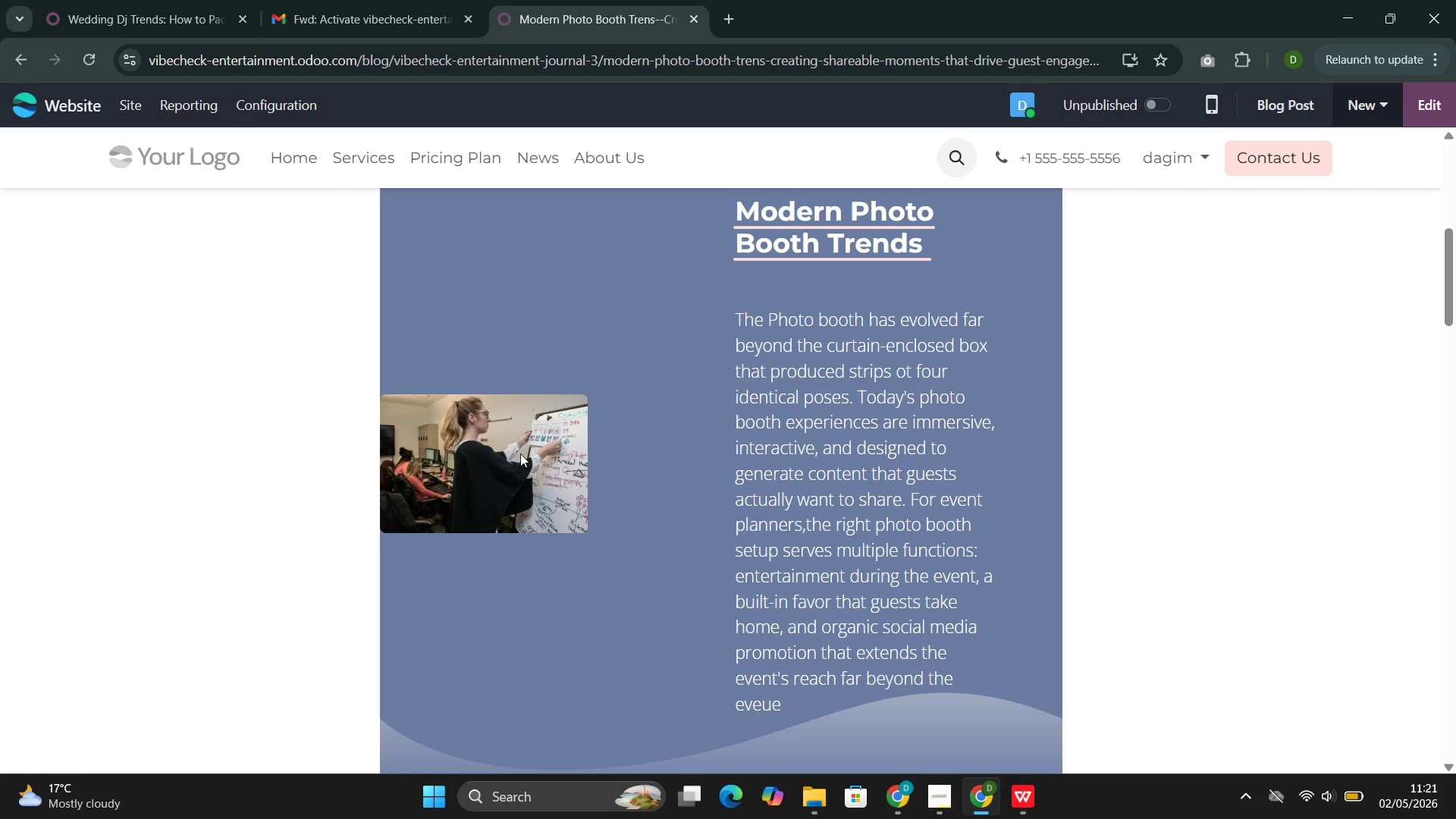 
wait(8.03)
 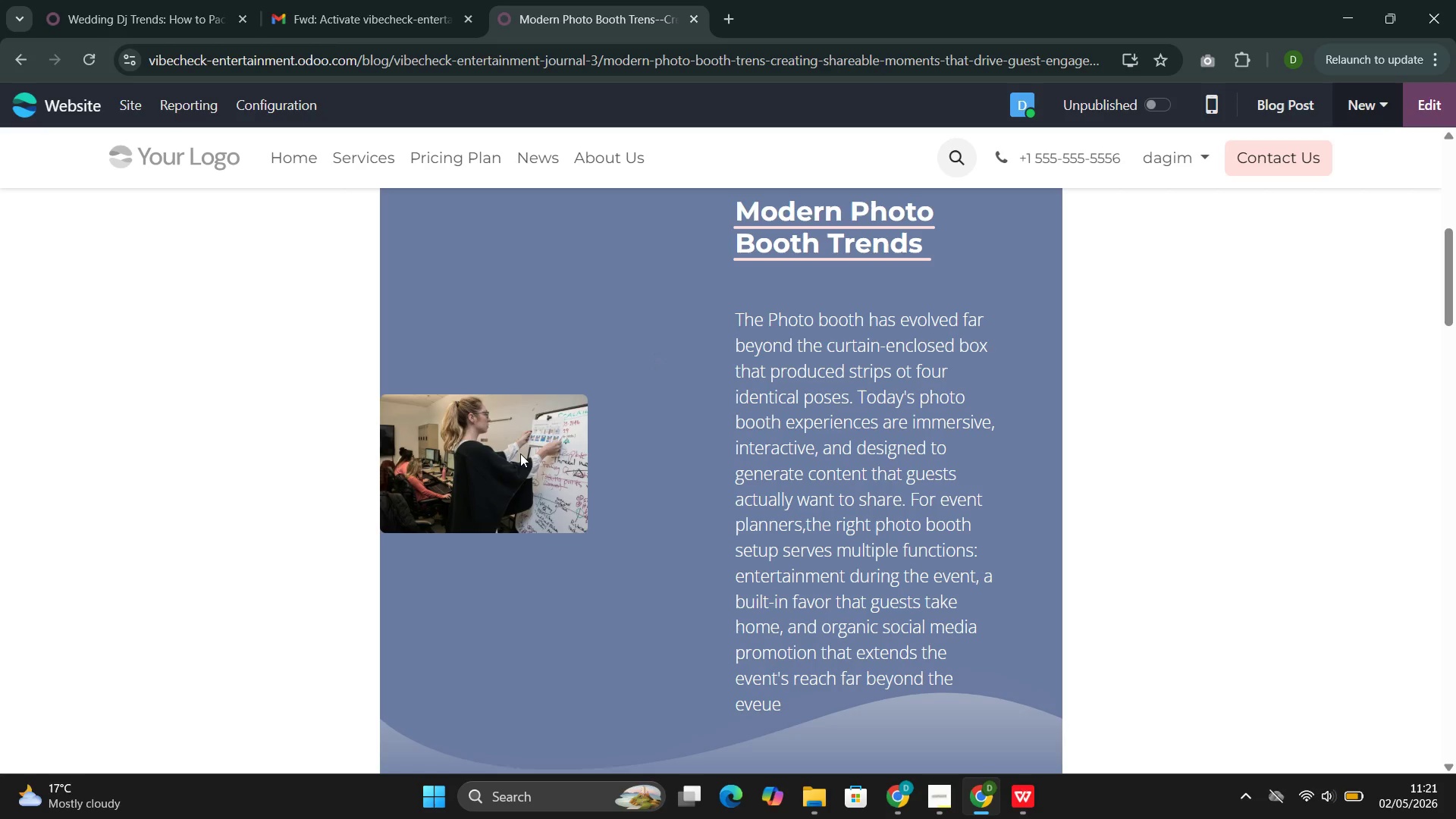 
left_click([1432, 116])
 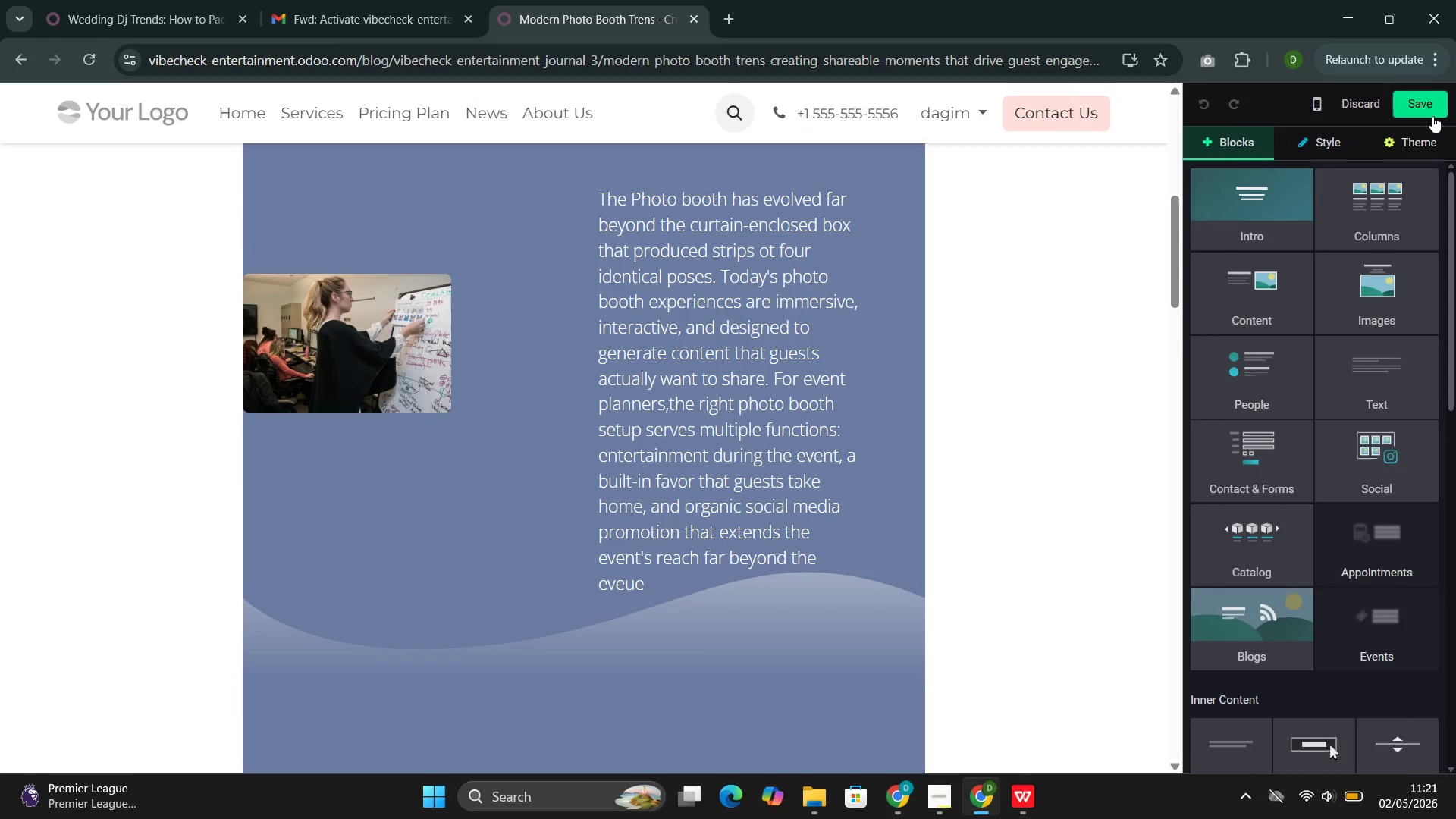 
wait(20.0)
 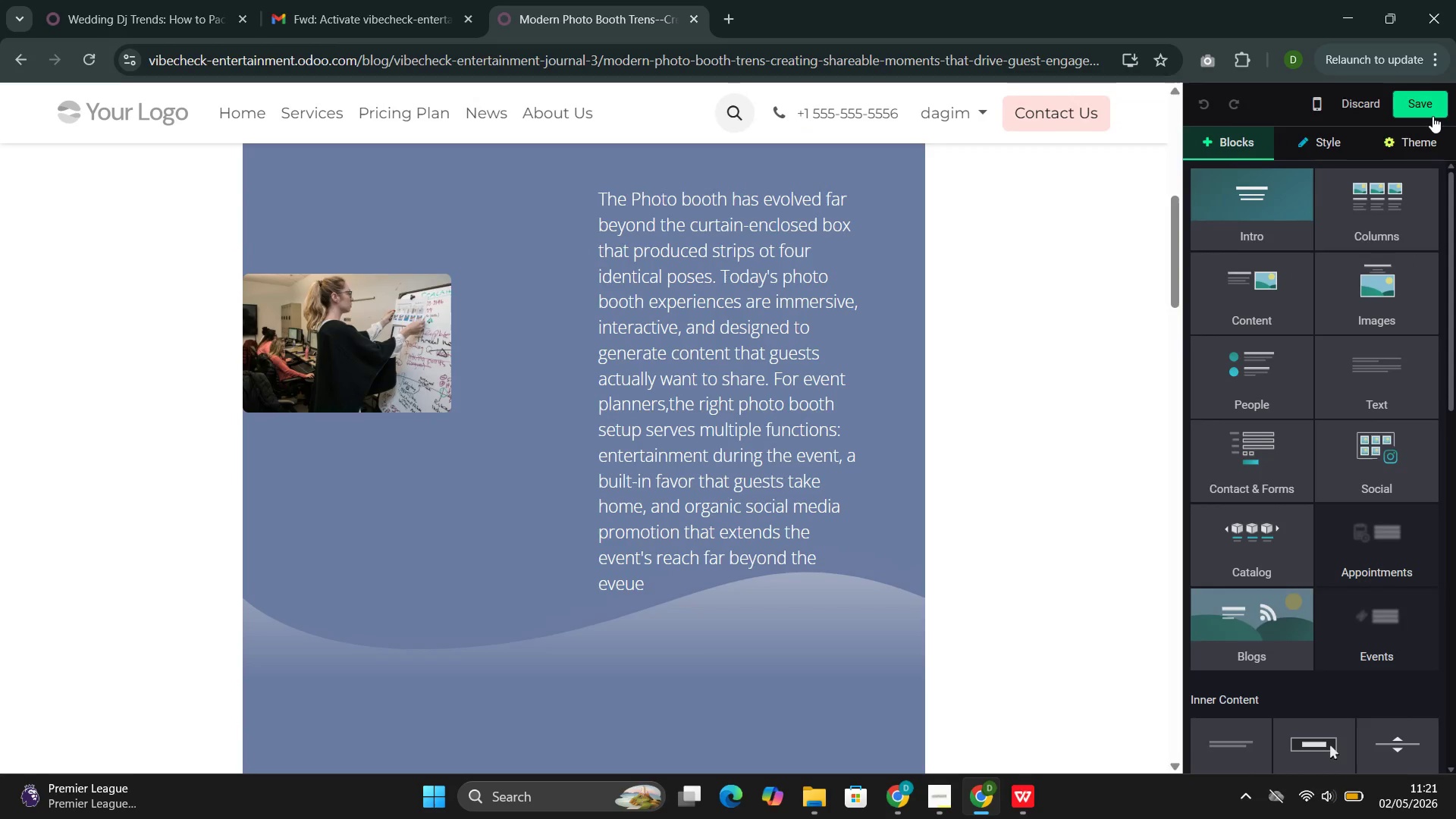 
left_click([723, 399])
 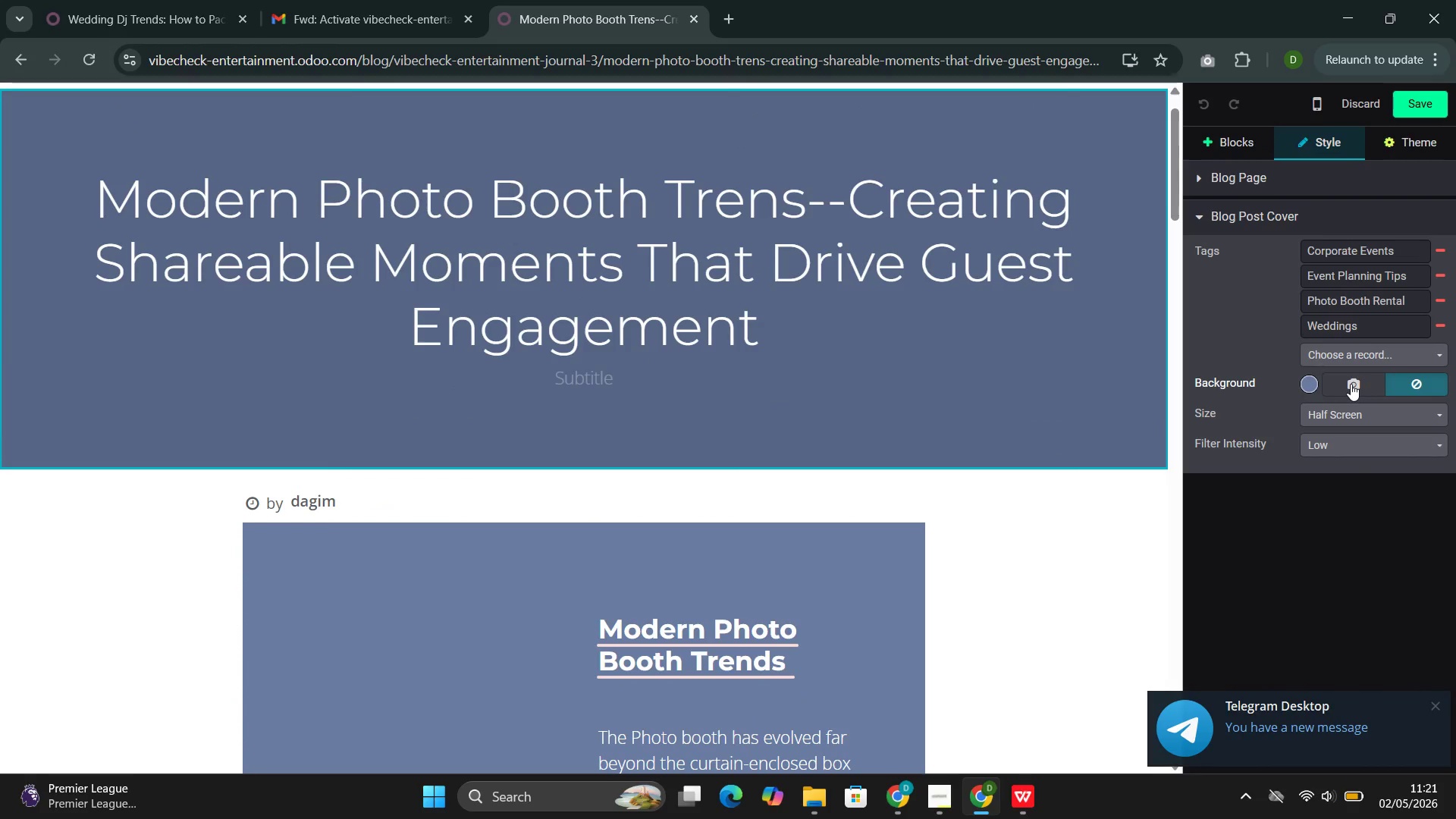 
left_click([1350, 384])
 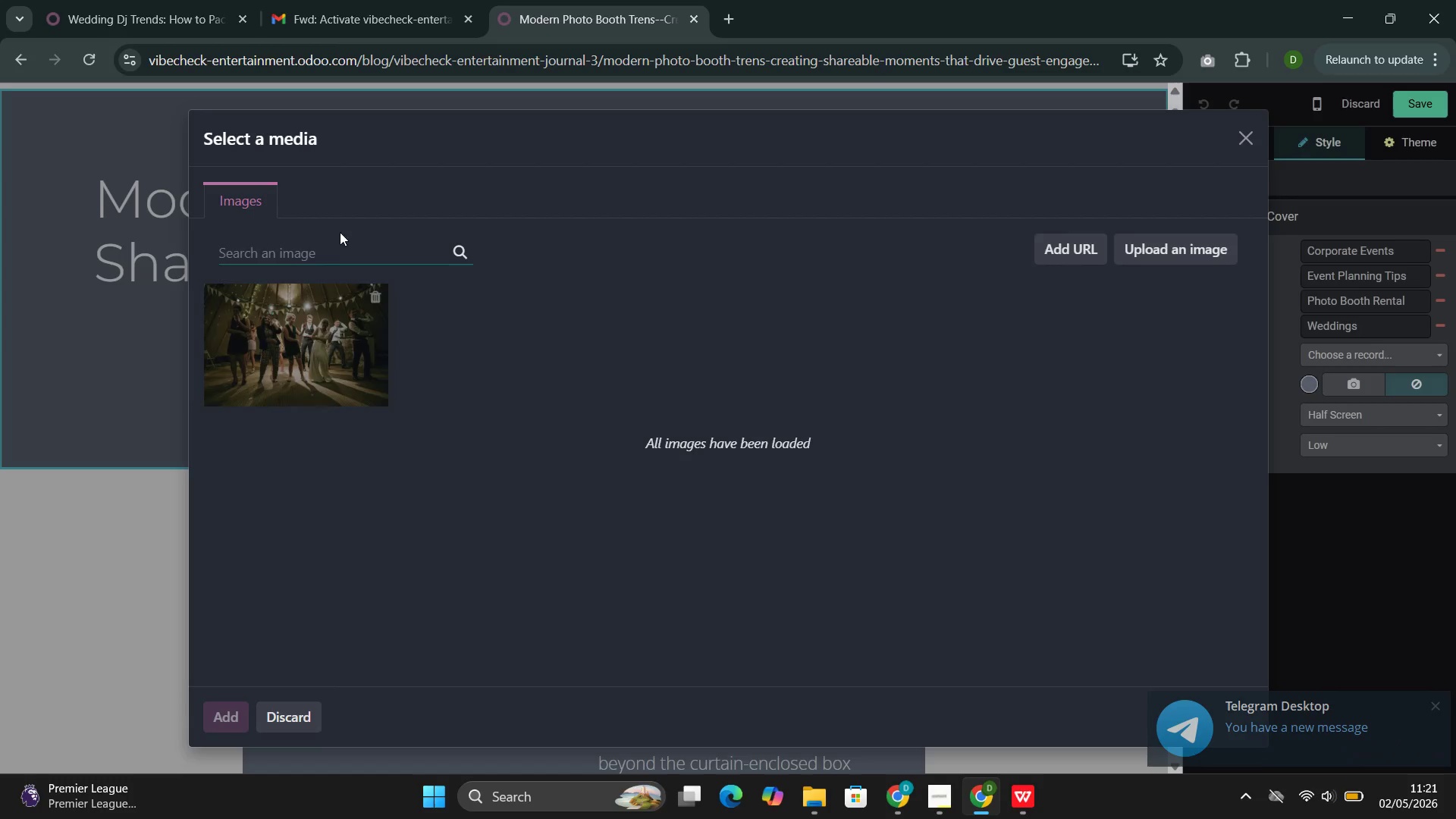 
left_click([330, 259])
 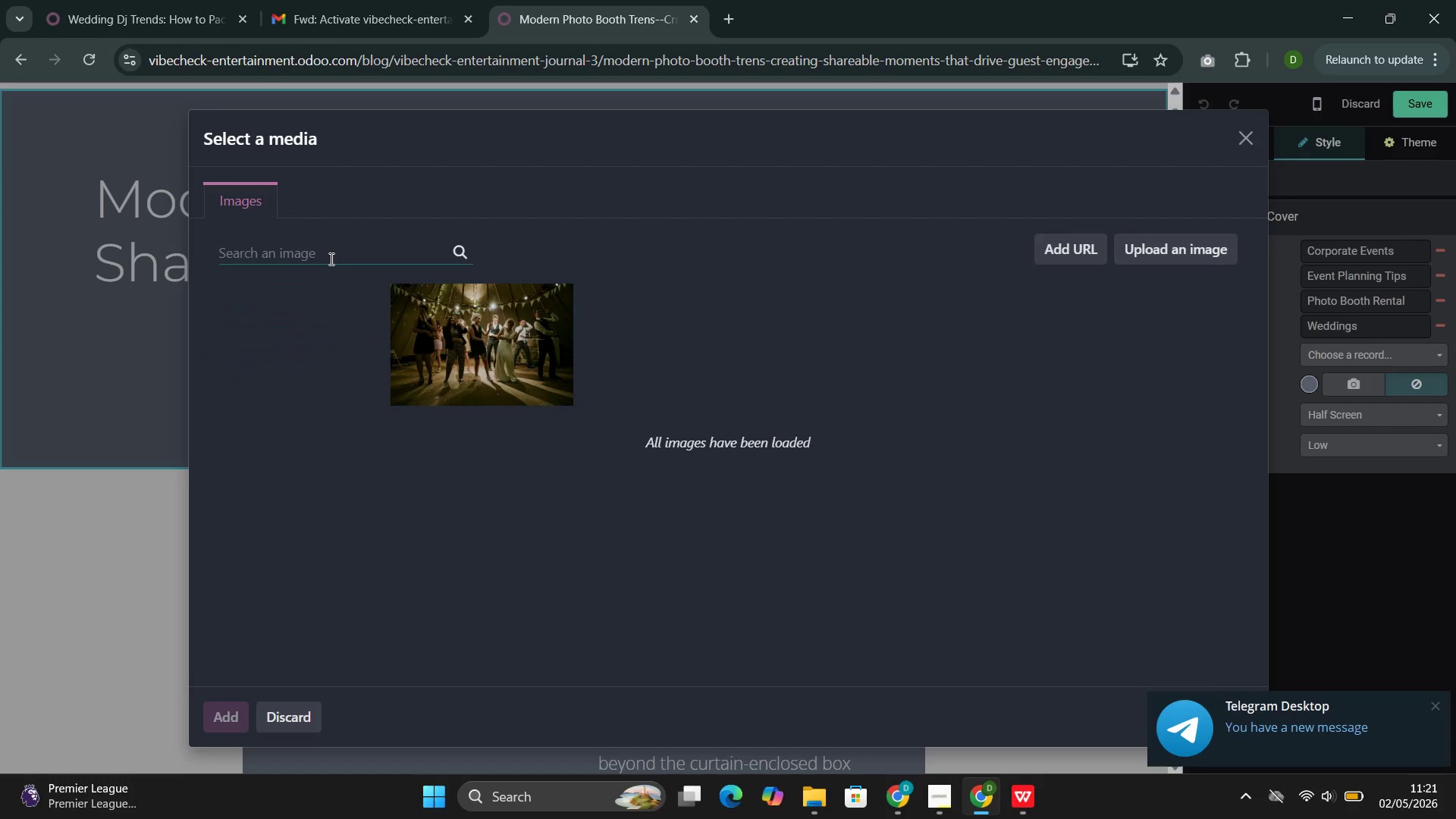 
type(event )
 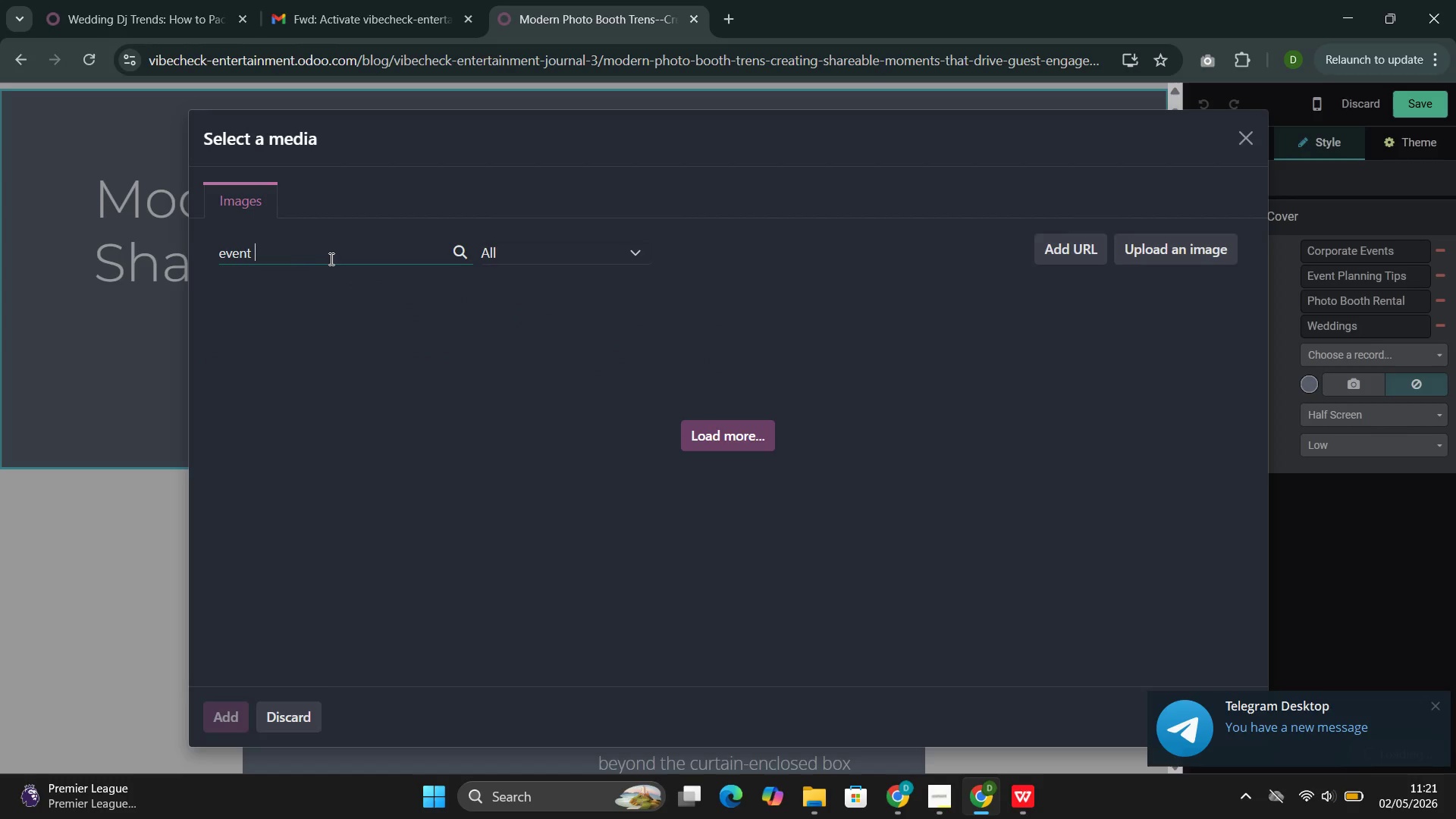 
type(booth)
 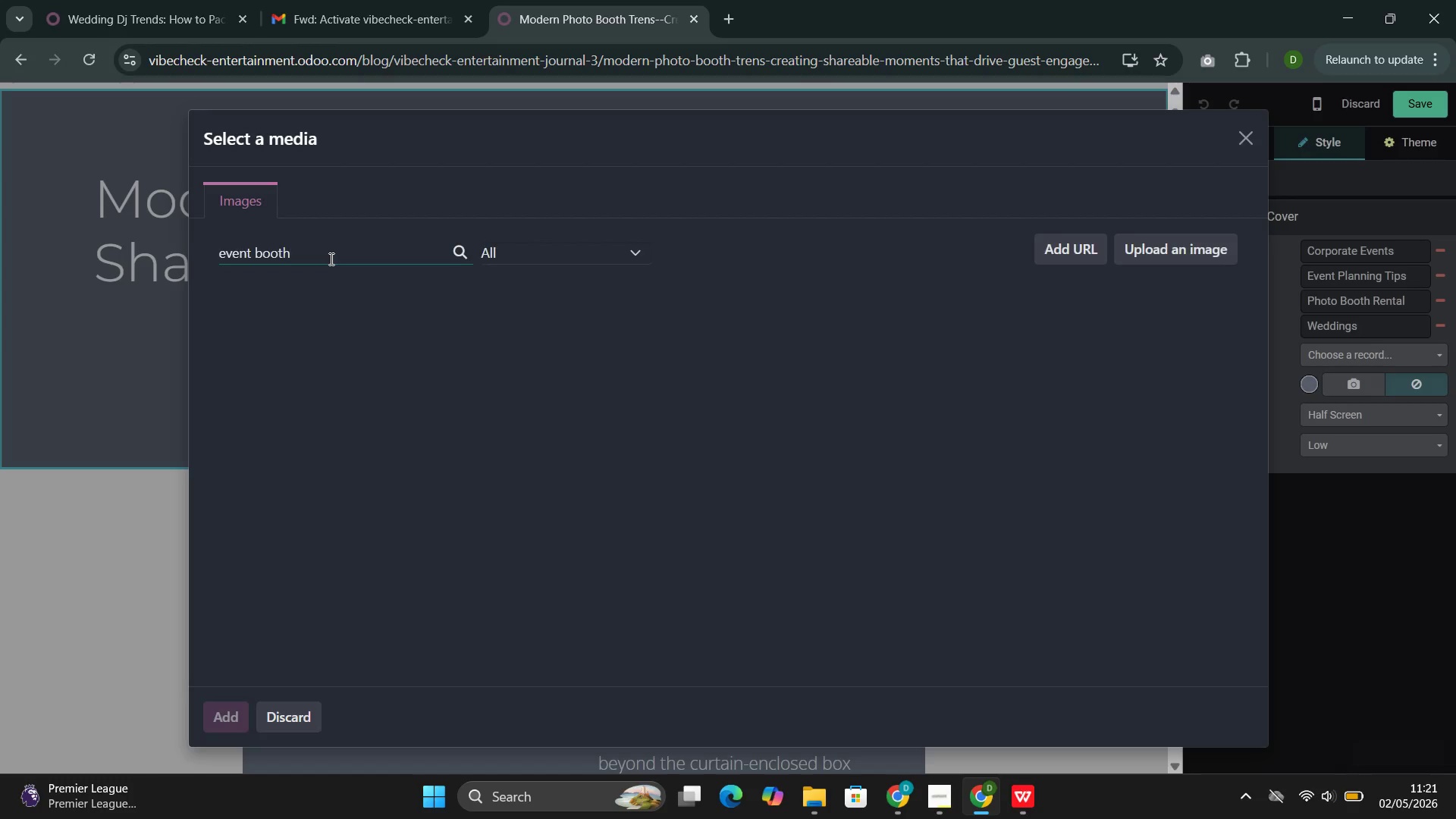 
key(ArrowLeft)
 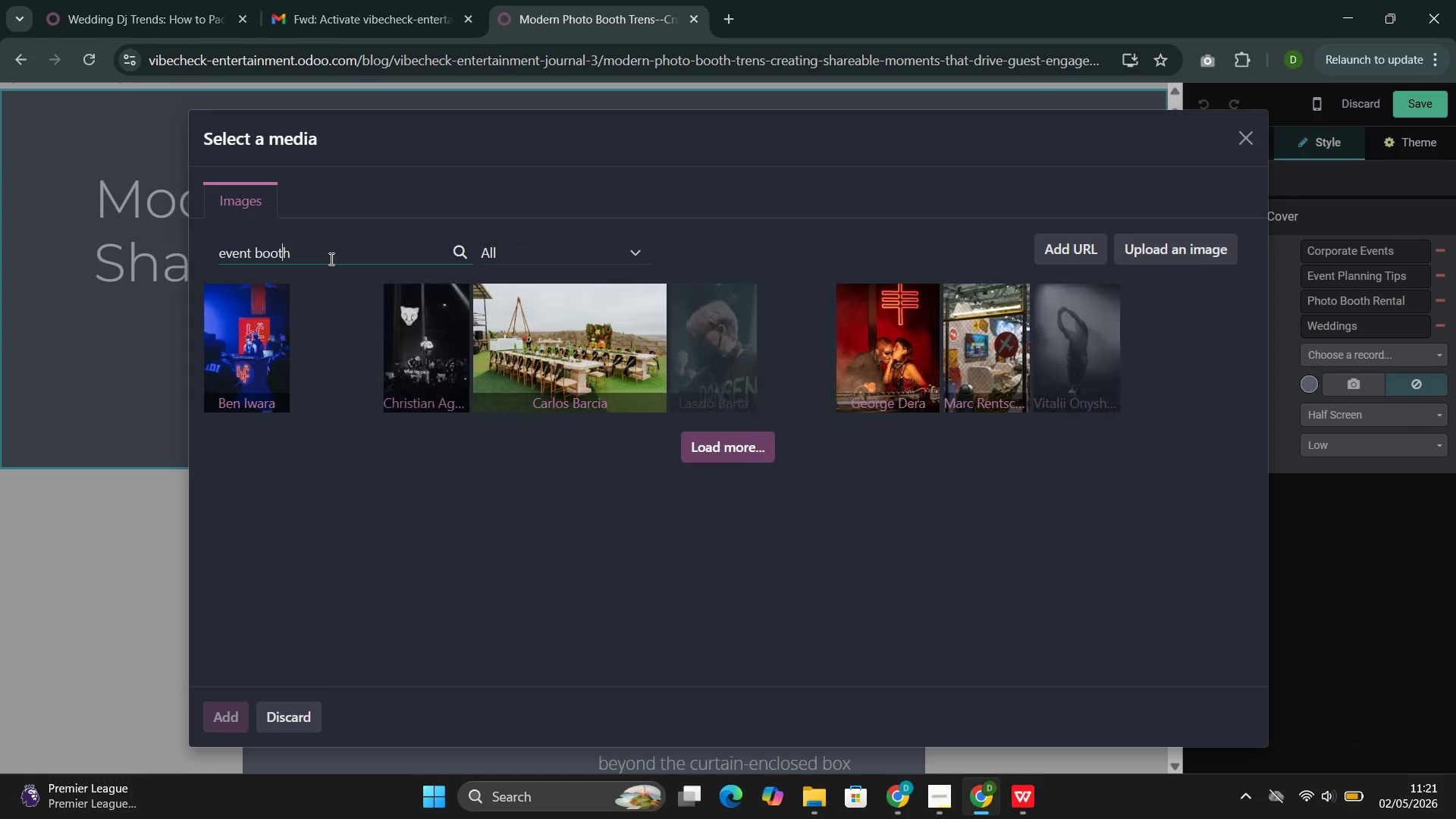 
key(ArrowLeft)
 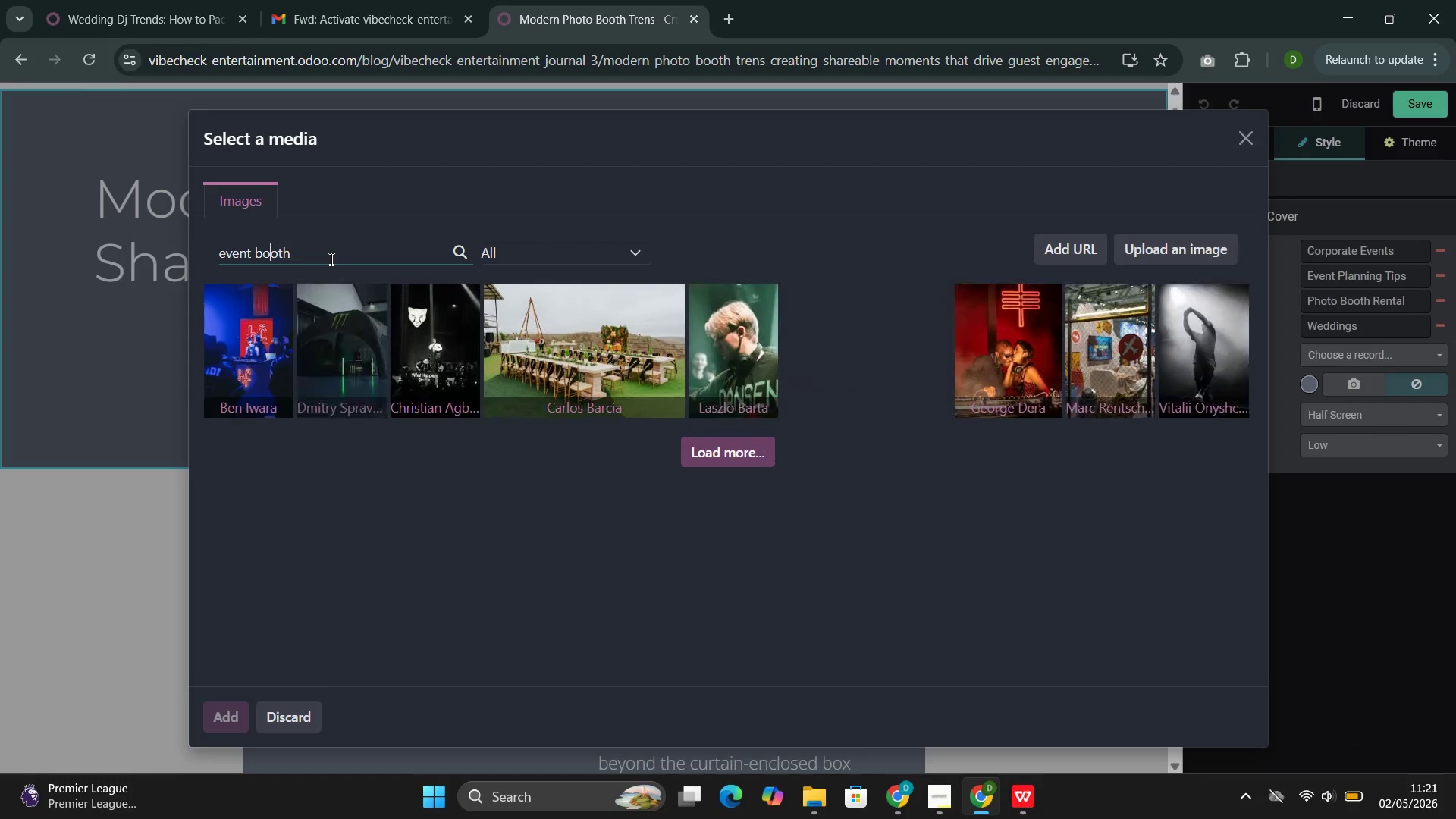 
key(ArrowLeft)
 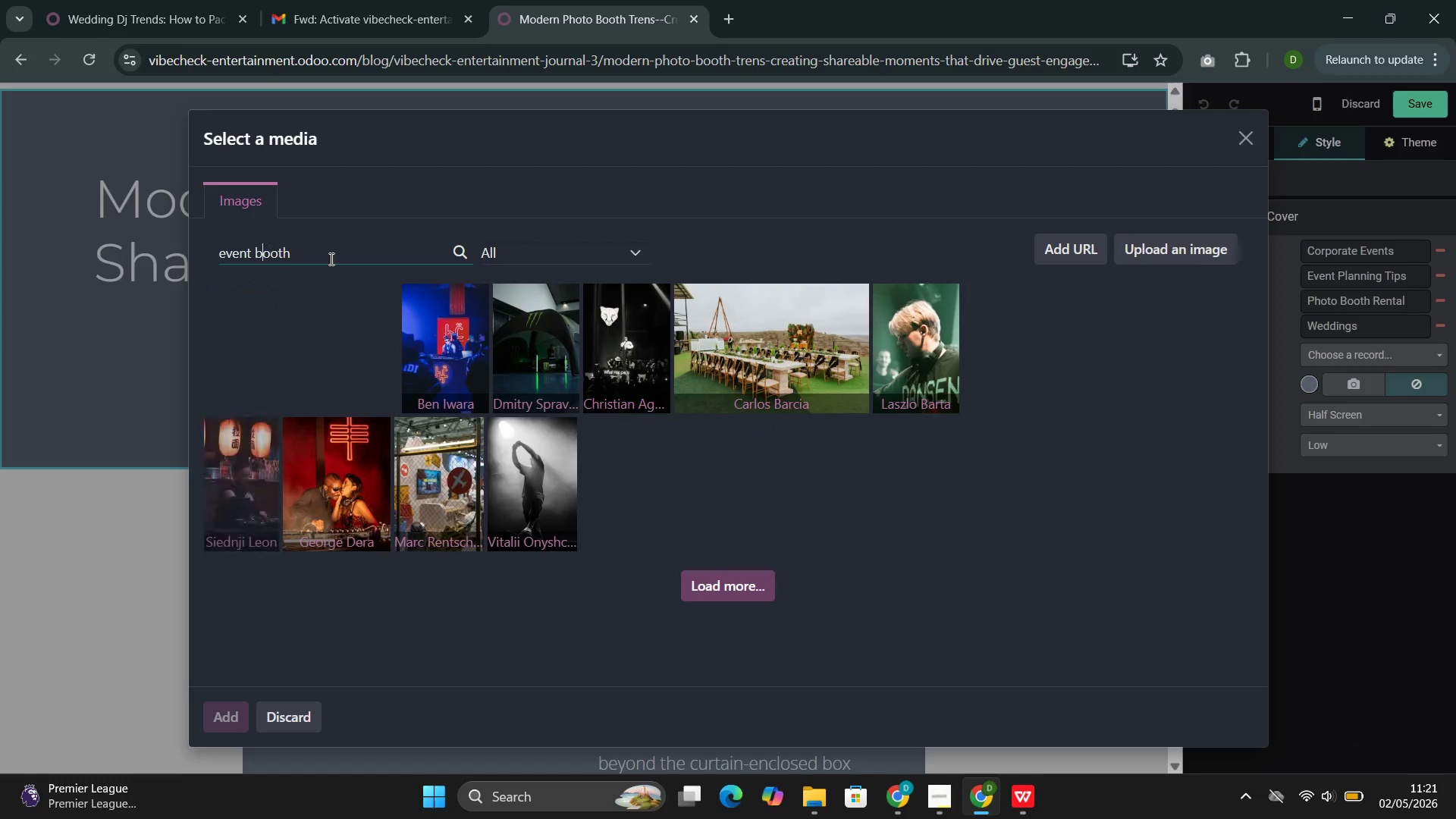 
key(ArrowLeft)
 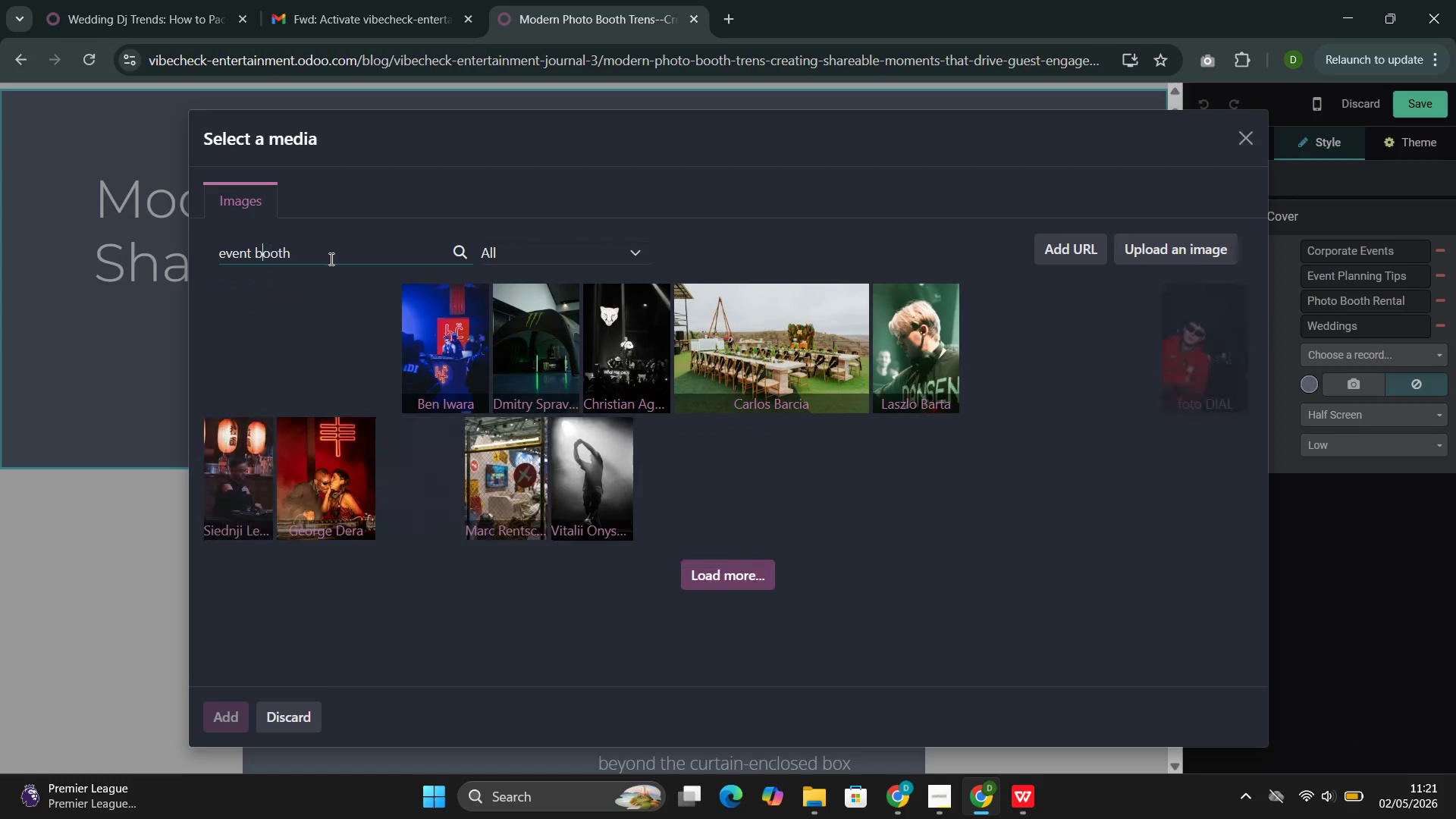 
key(ArrowLeft)
 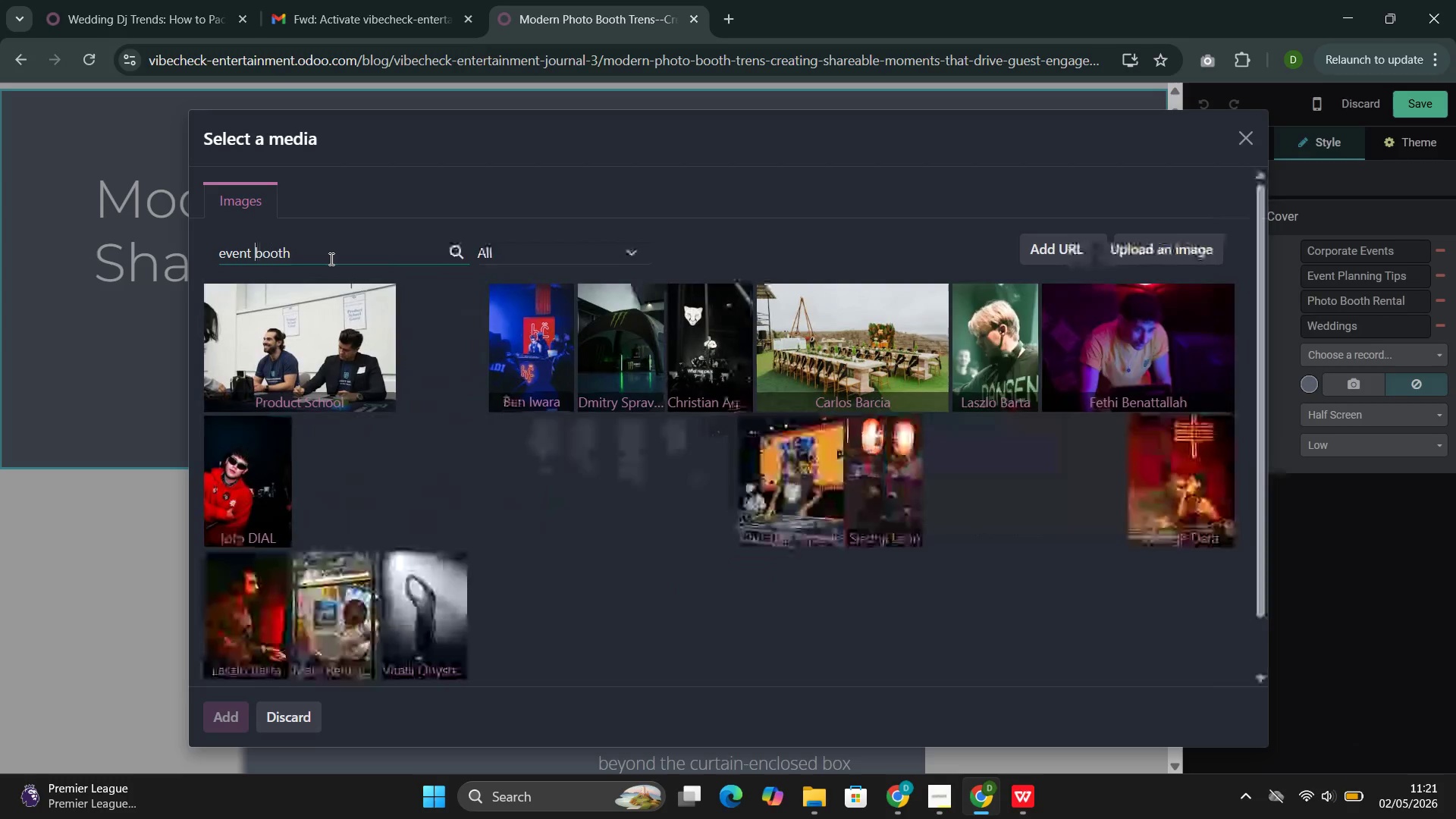 
key(Backspace)
 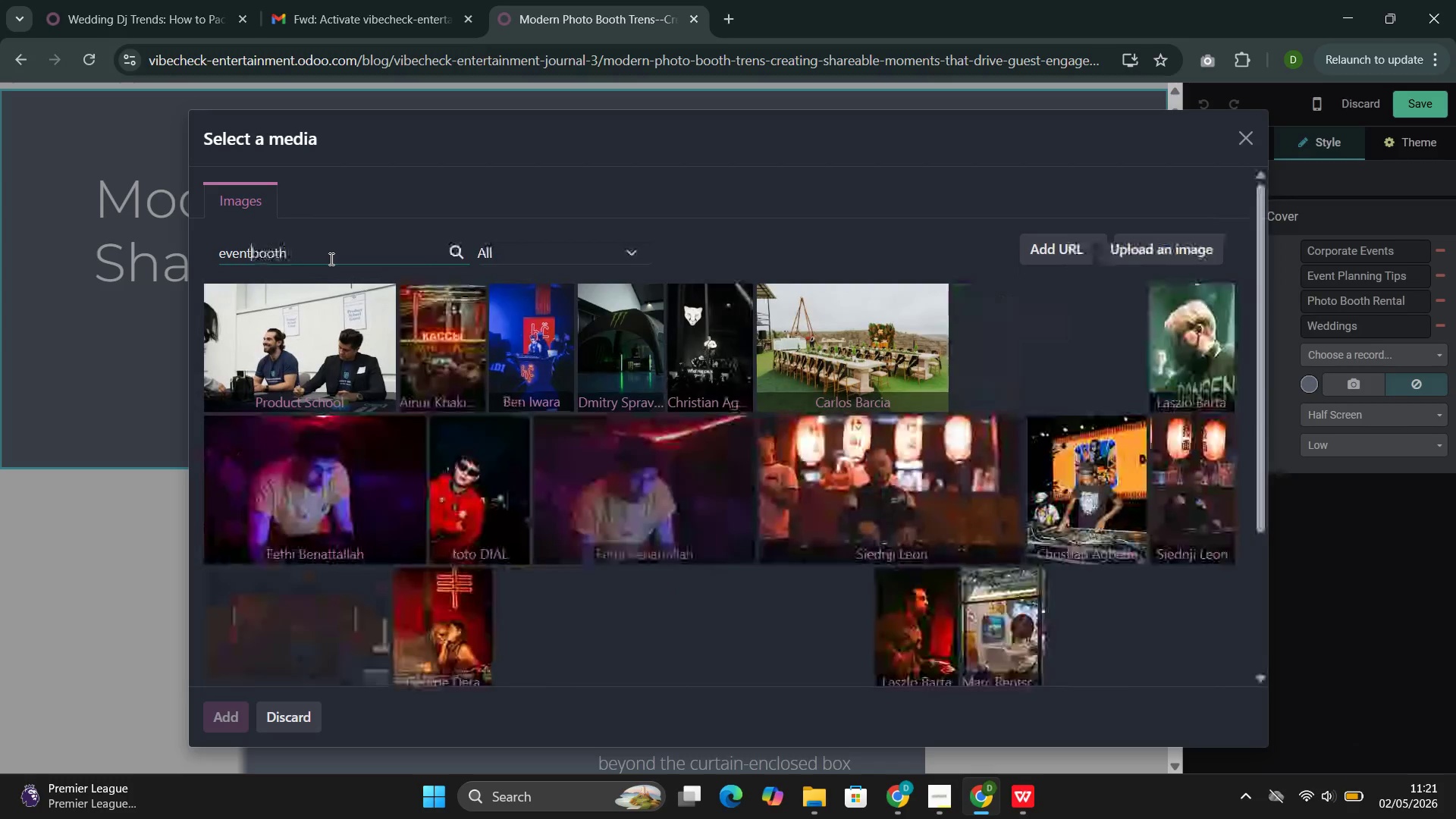 
key(Backspace)
 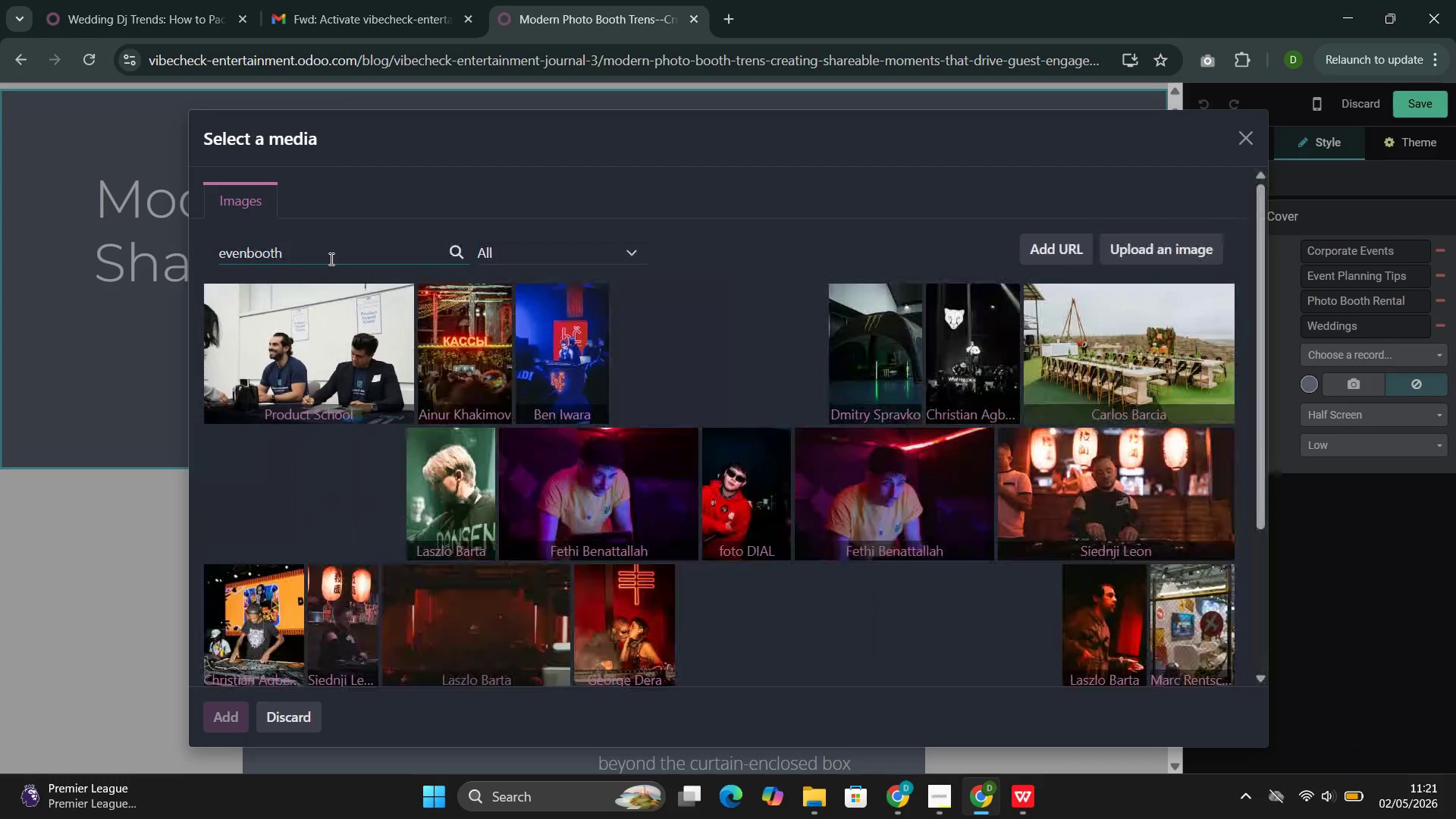 
key(Backspace)
 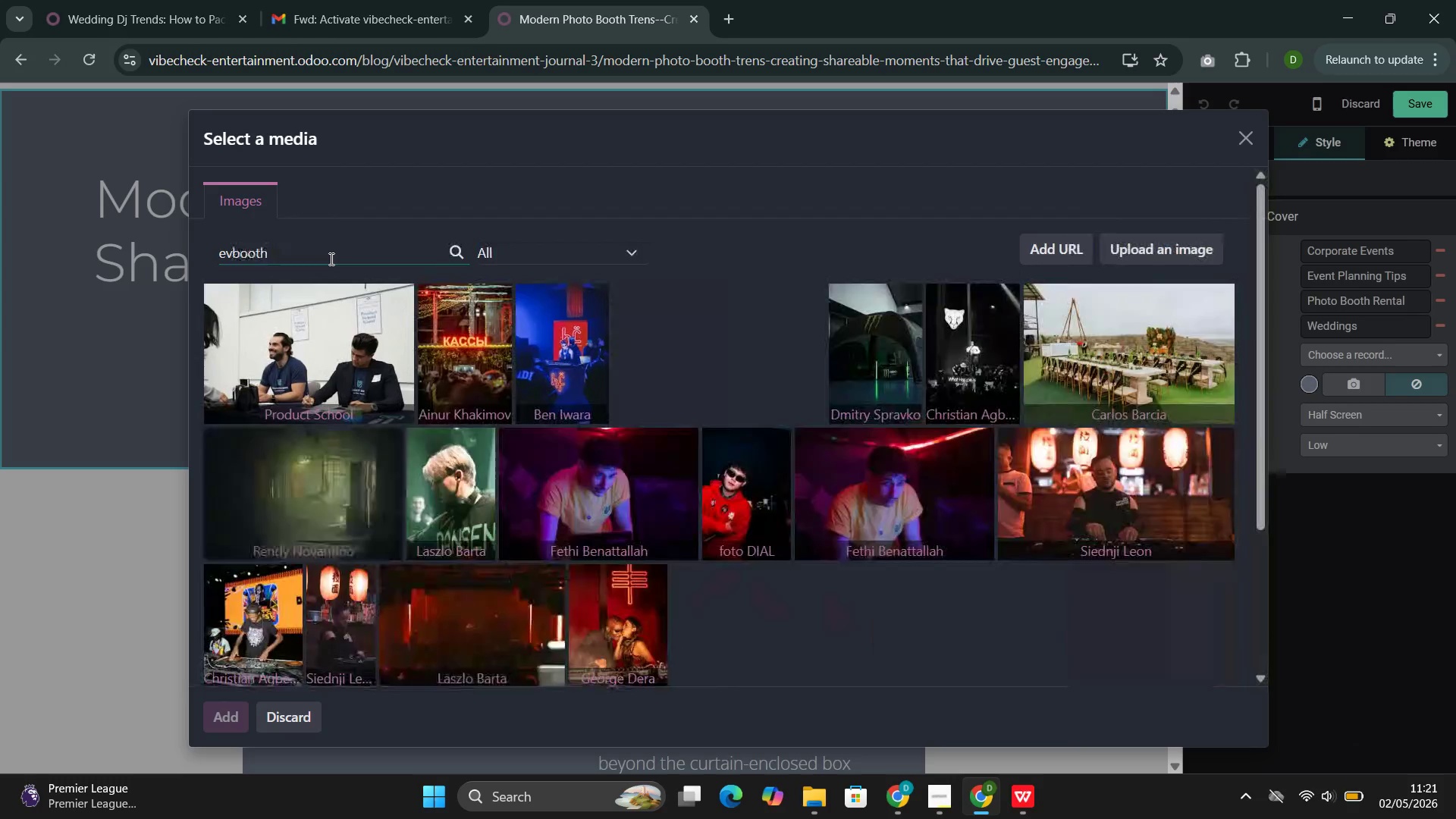 
key(Backspace)
 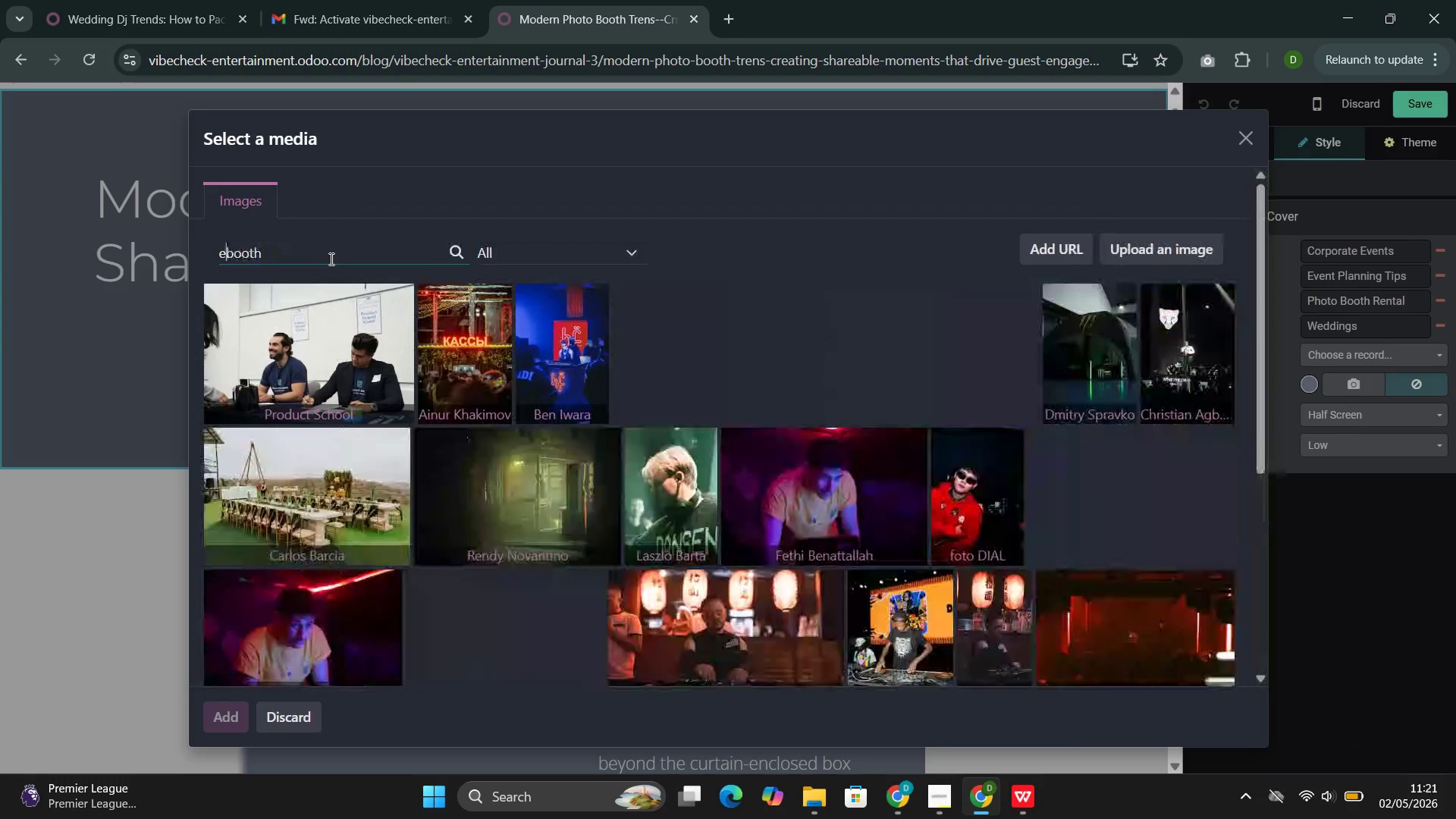 
key(Backspace)
 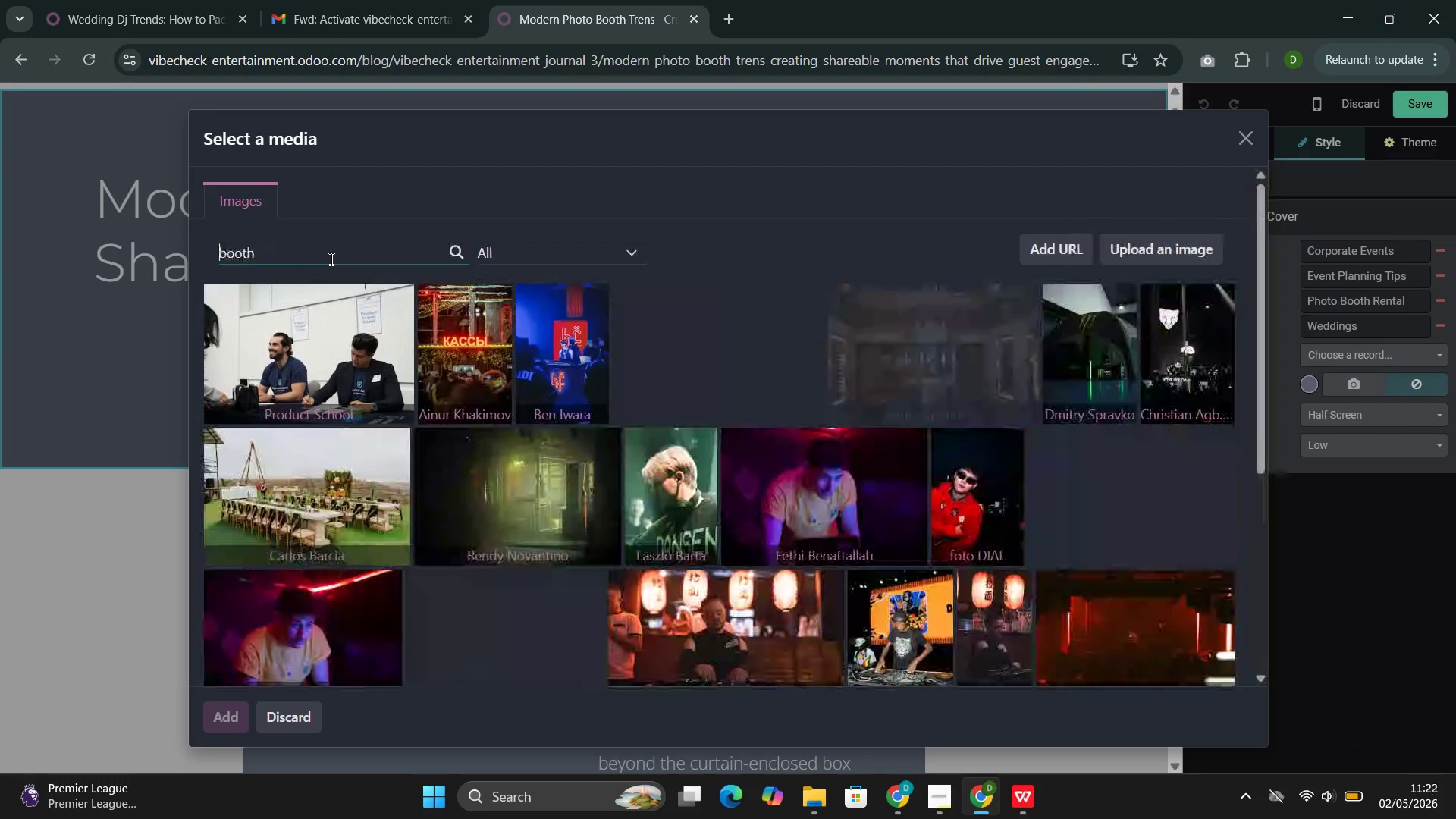 
key(Backspace)
 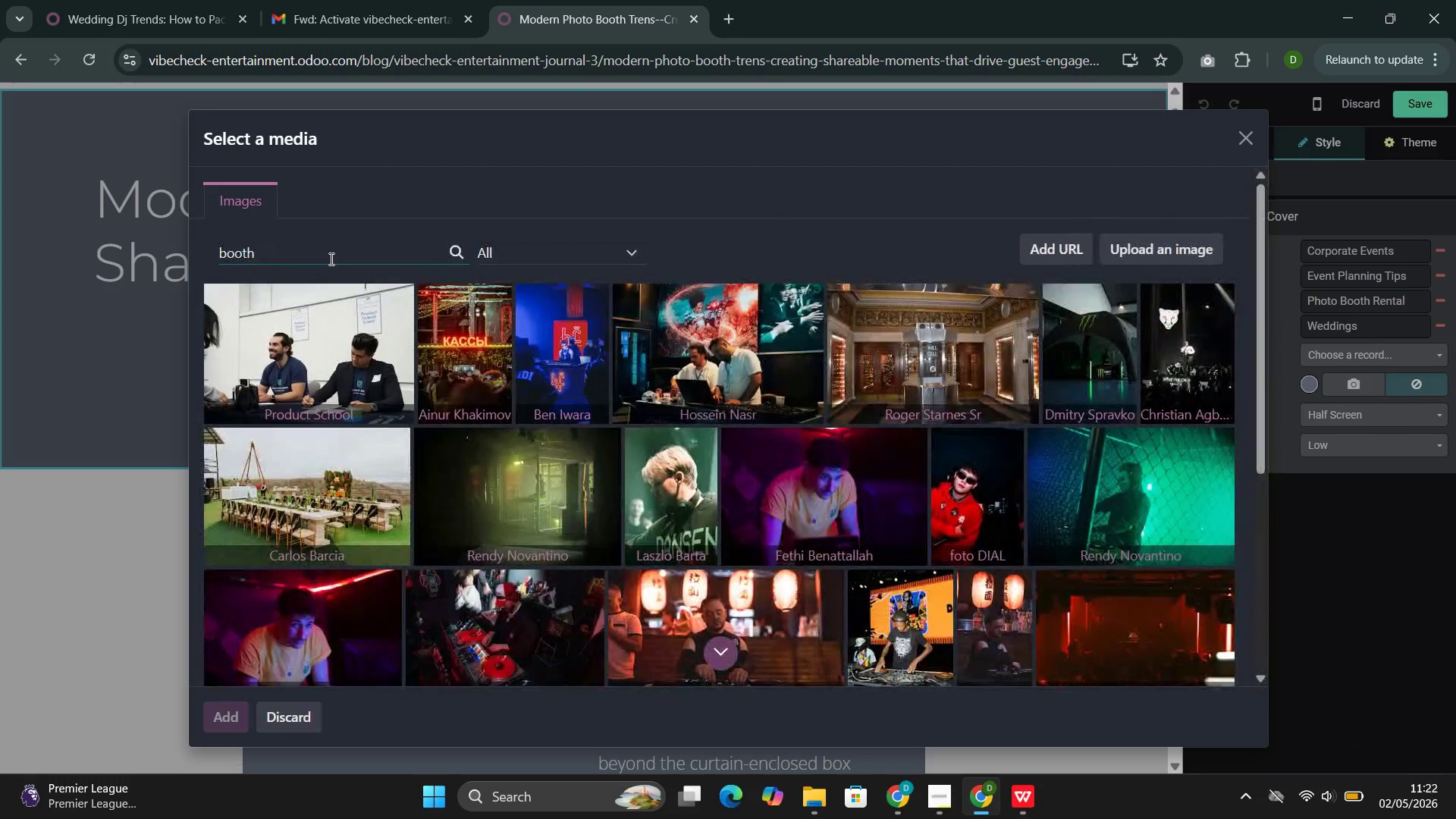 
key(ArrowRight)
 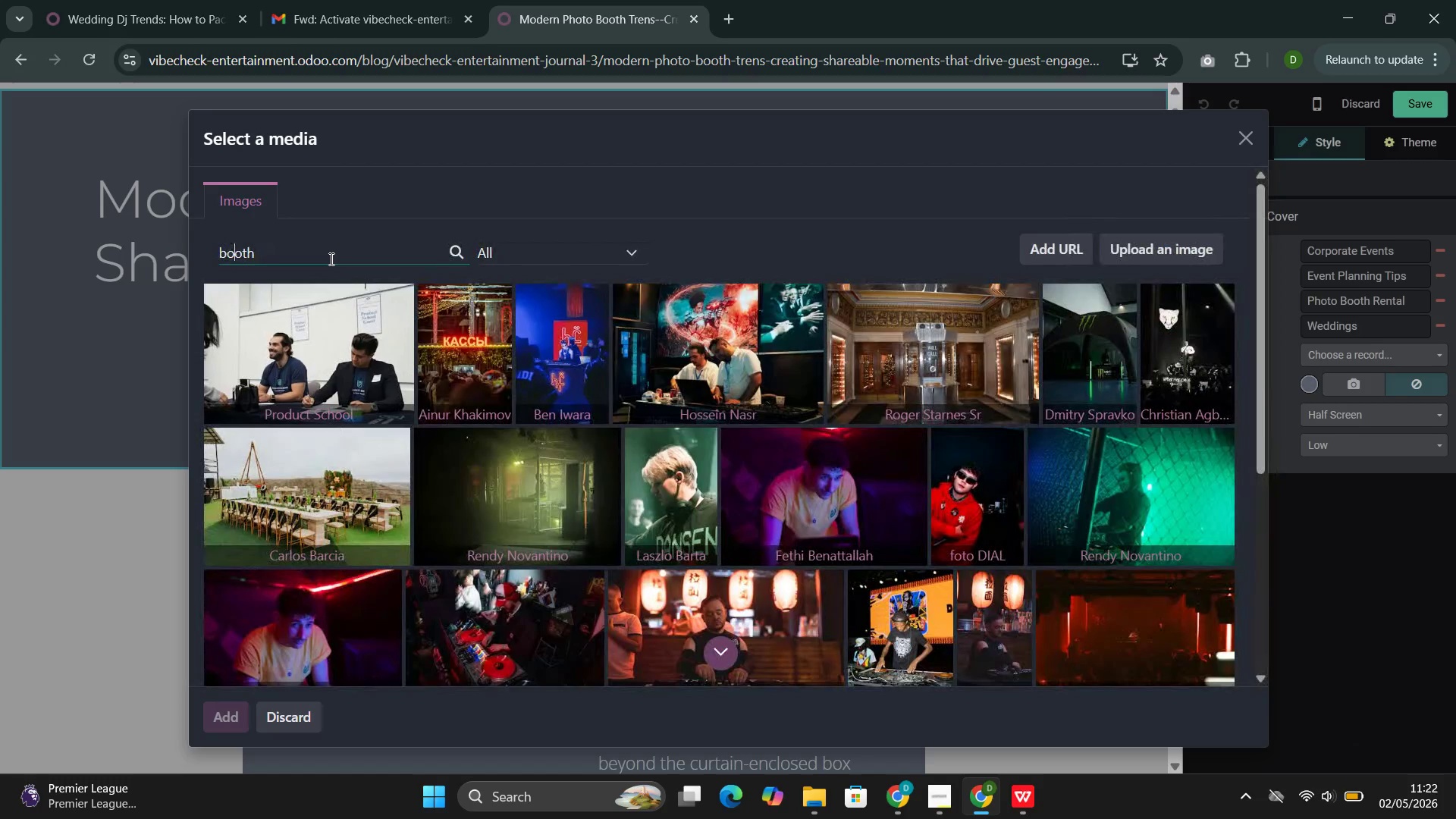 
key(ArrowRight)
 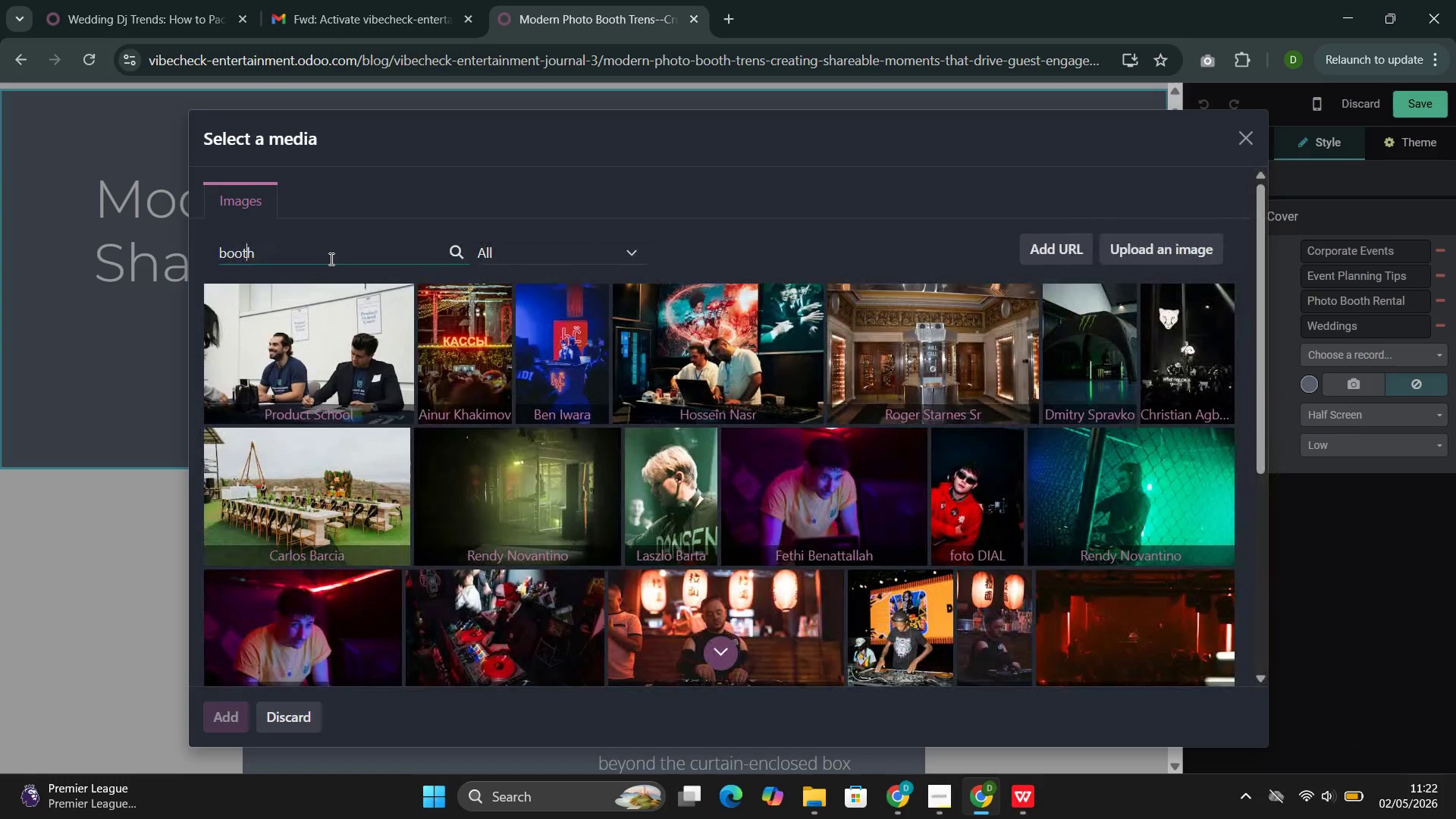 
key(ArrowRight)
 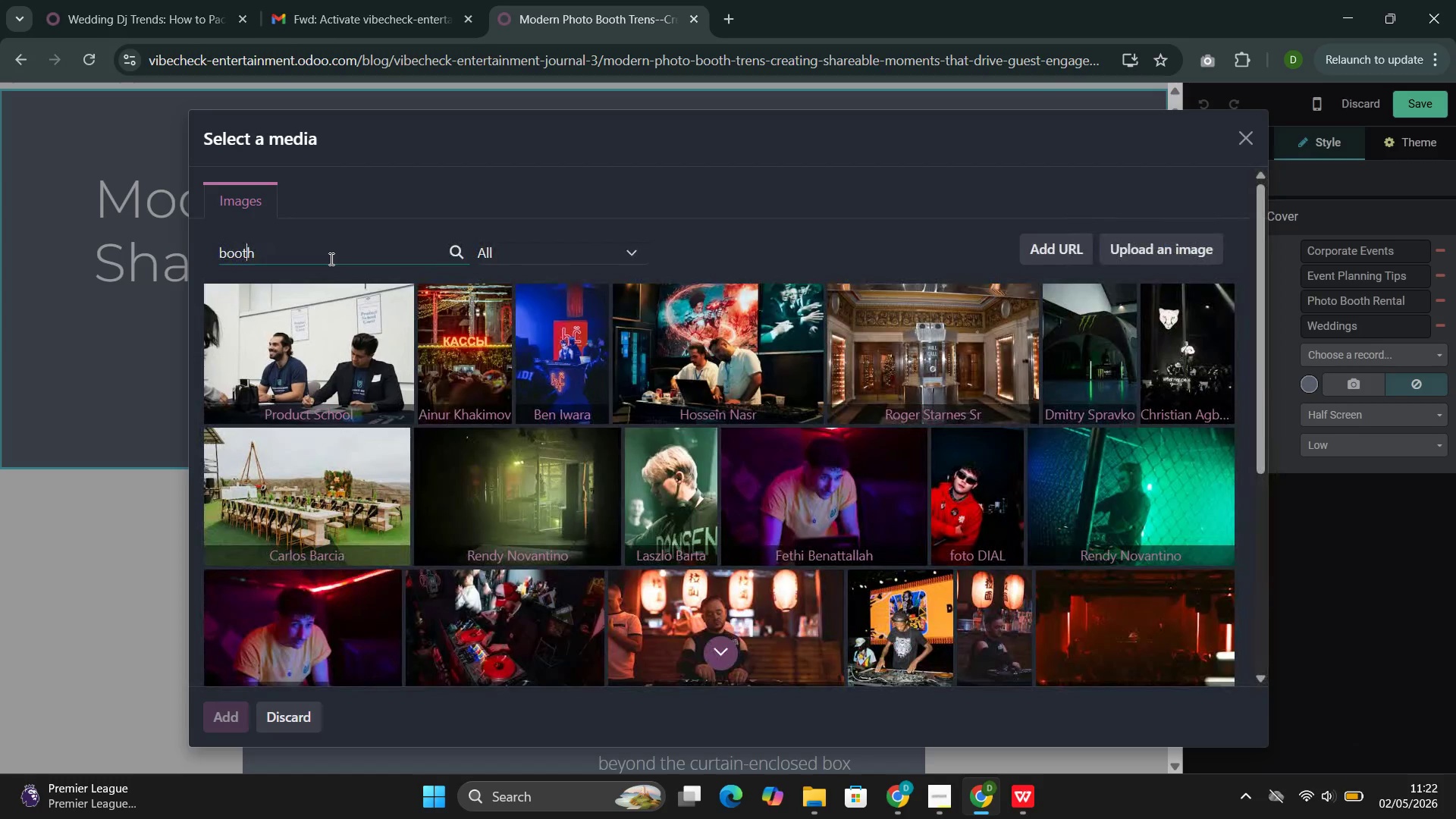 
key(ArrowRight)
 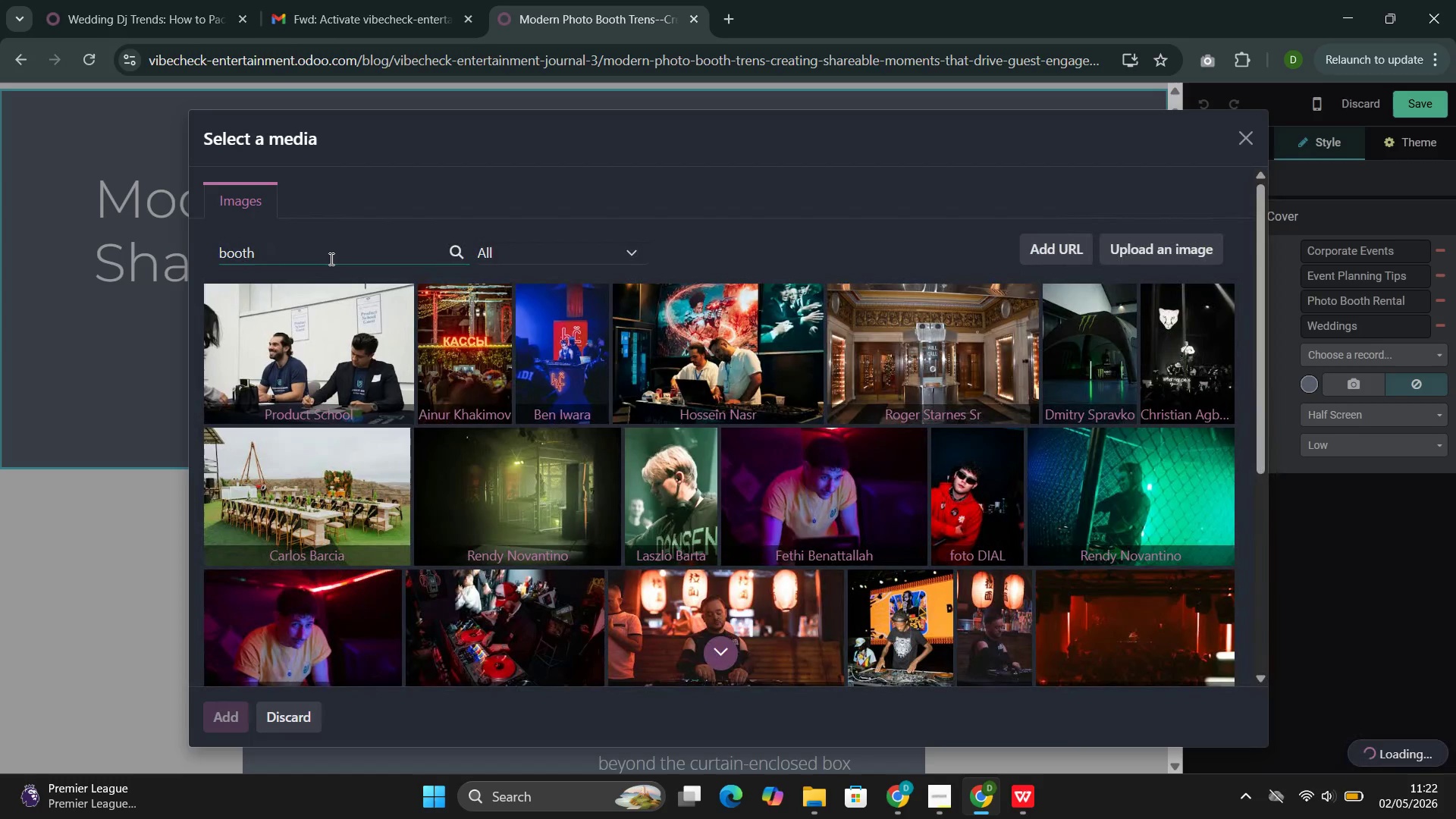 
key(ArrowLeft)
 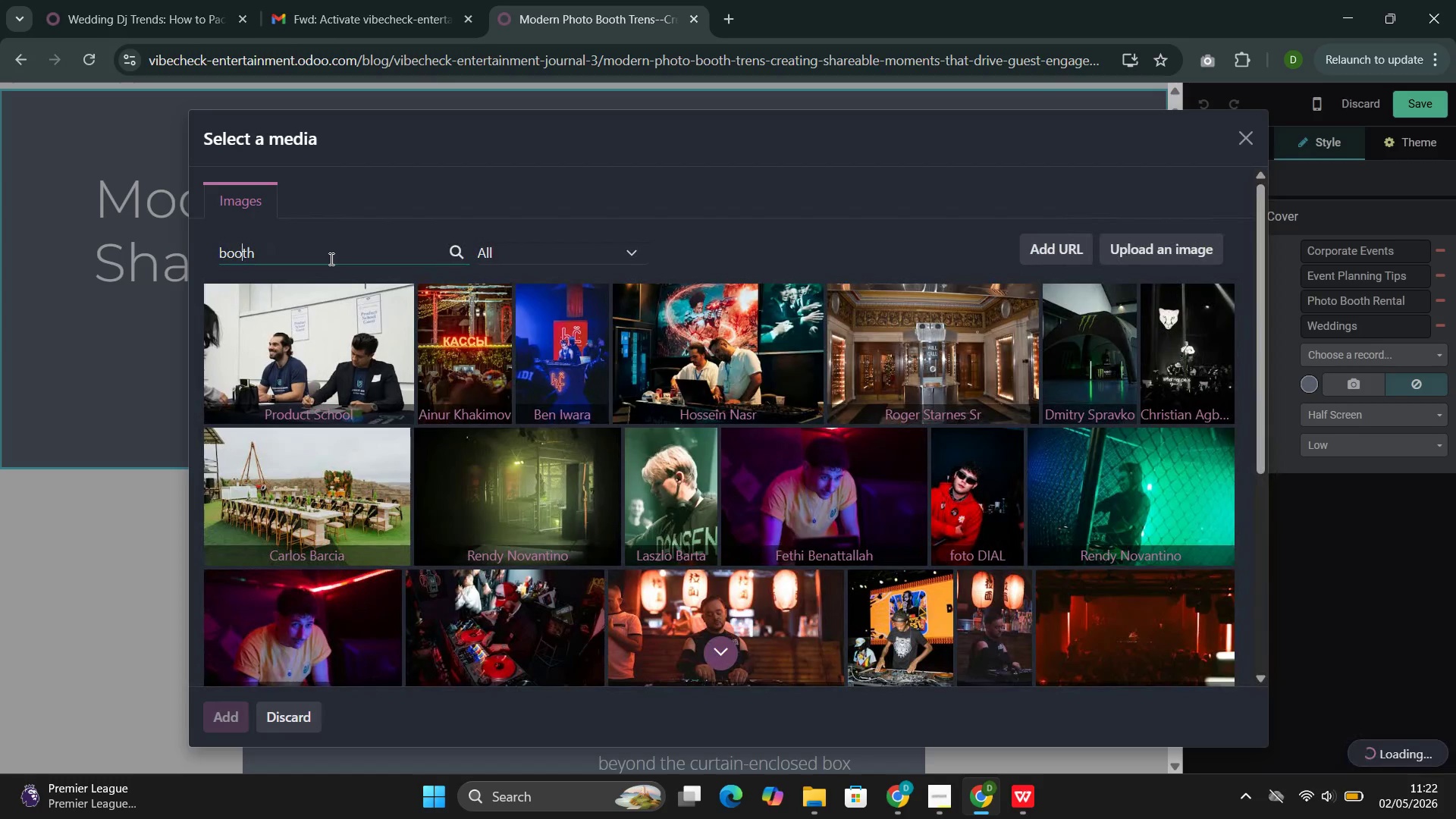 
key(ArrowLeft)
 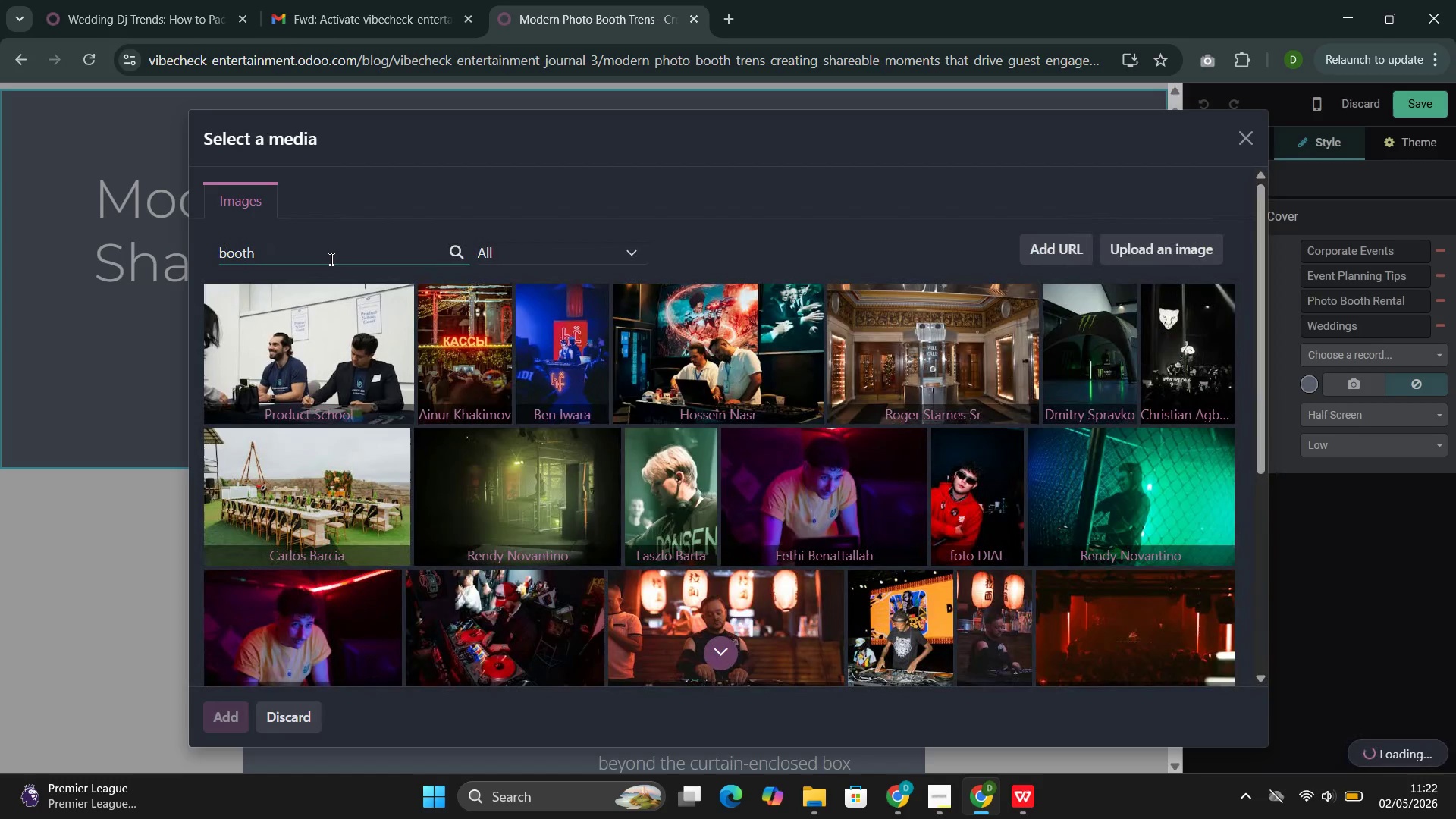 
key(ArrowLeft)
 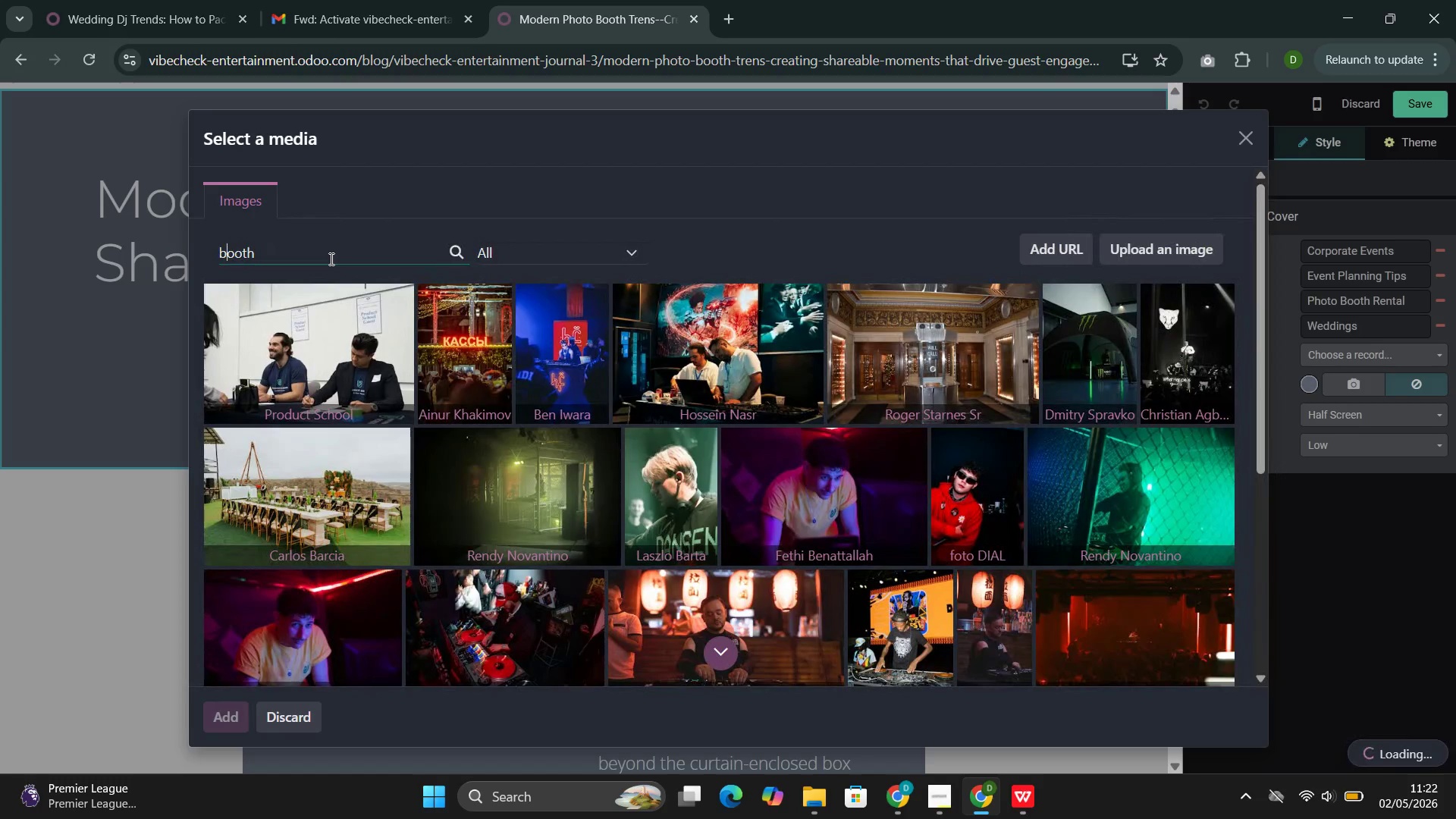 
key(ArrowLeft)
 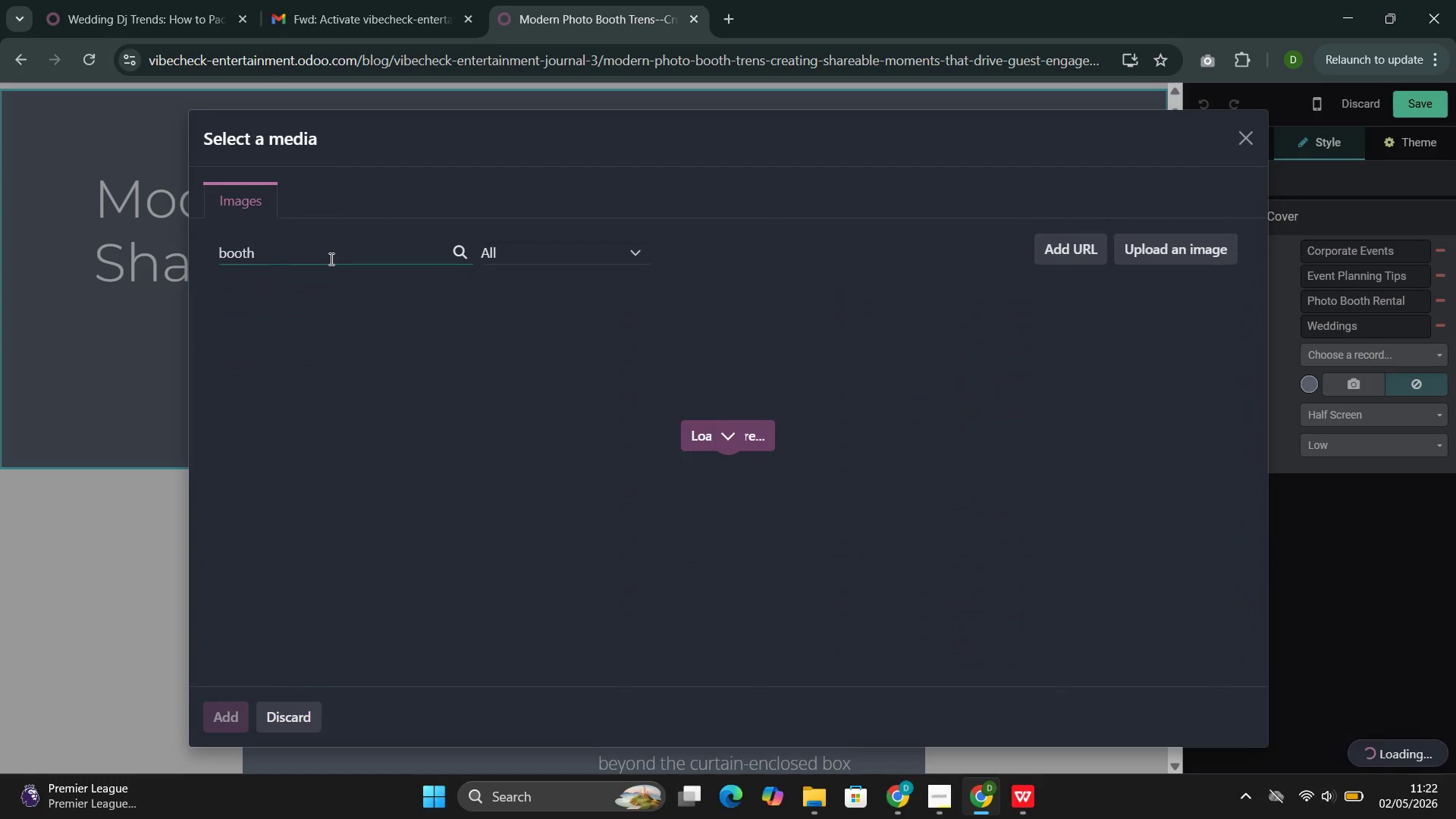 
type(photo )
 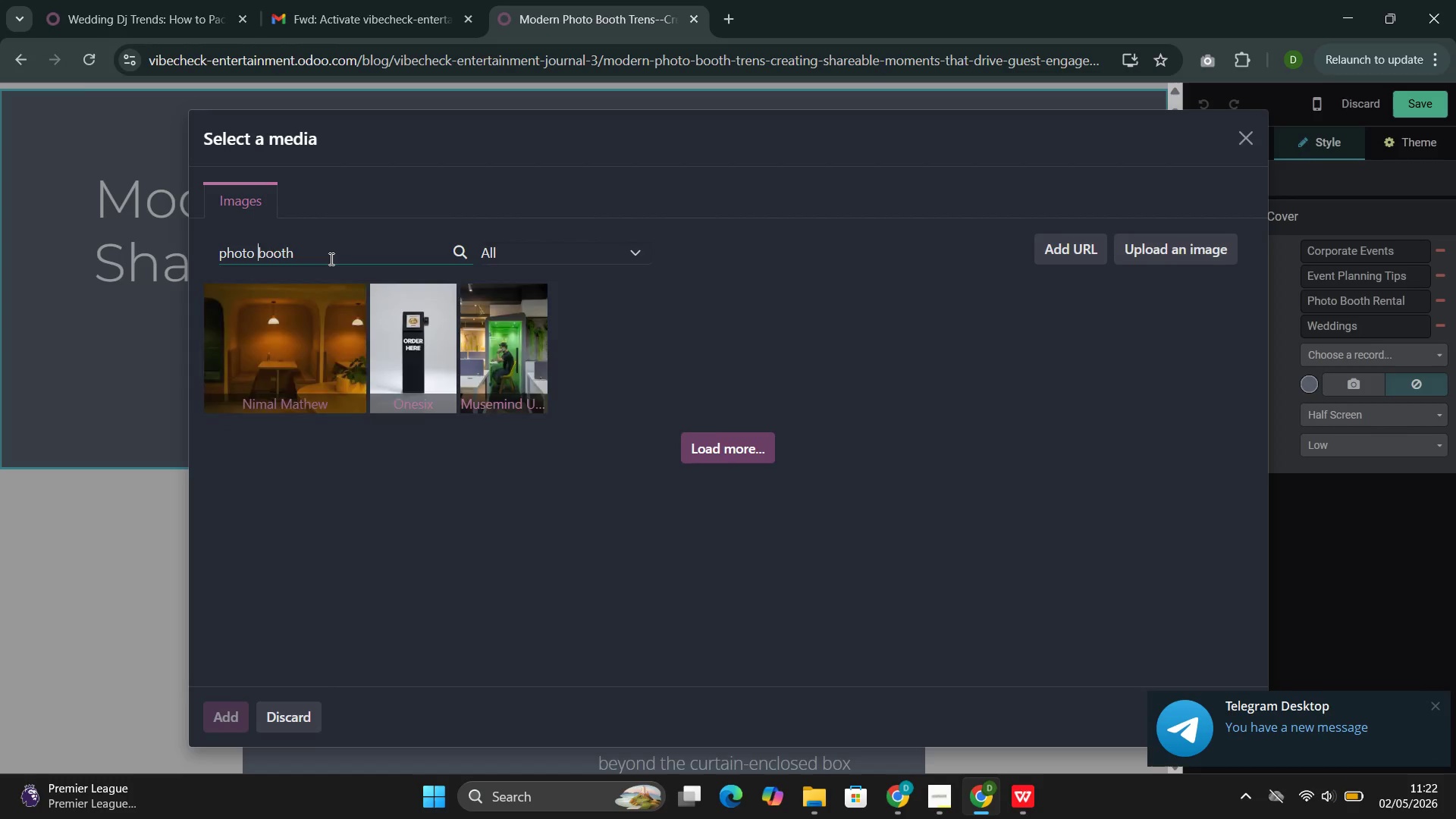 
key(ArrowRight)
 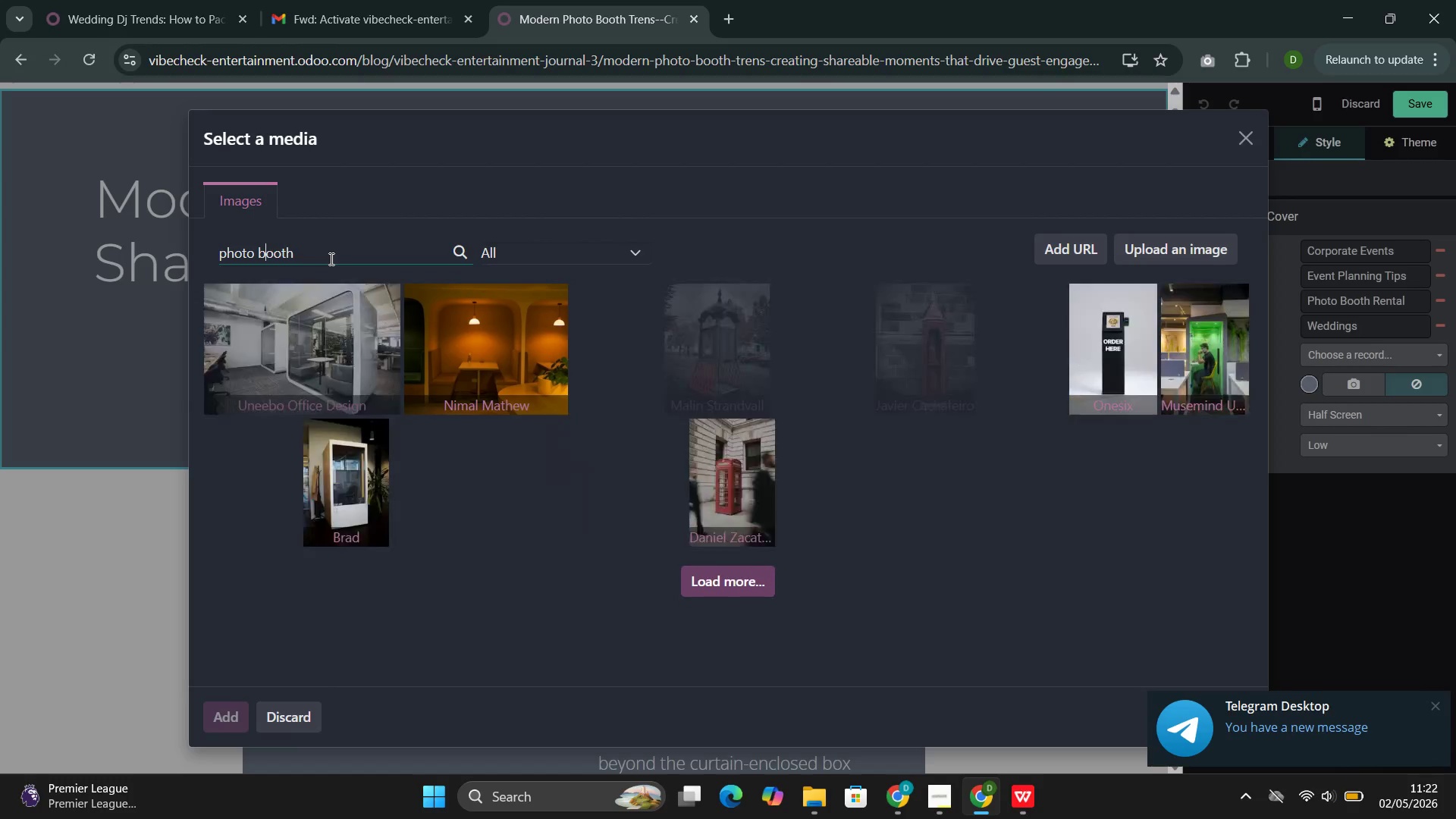 
key(ArrowRight)
 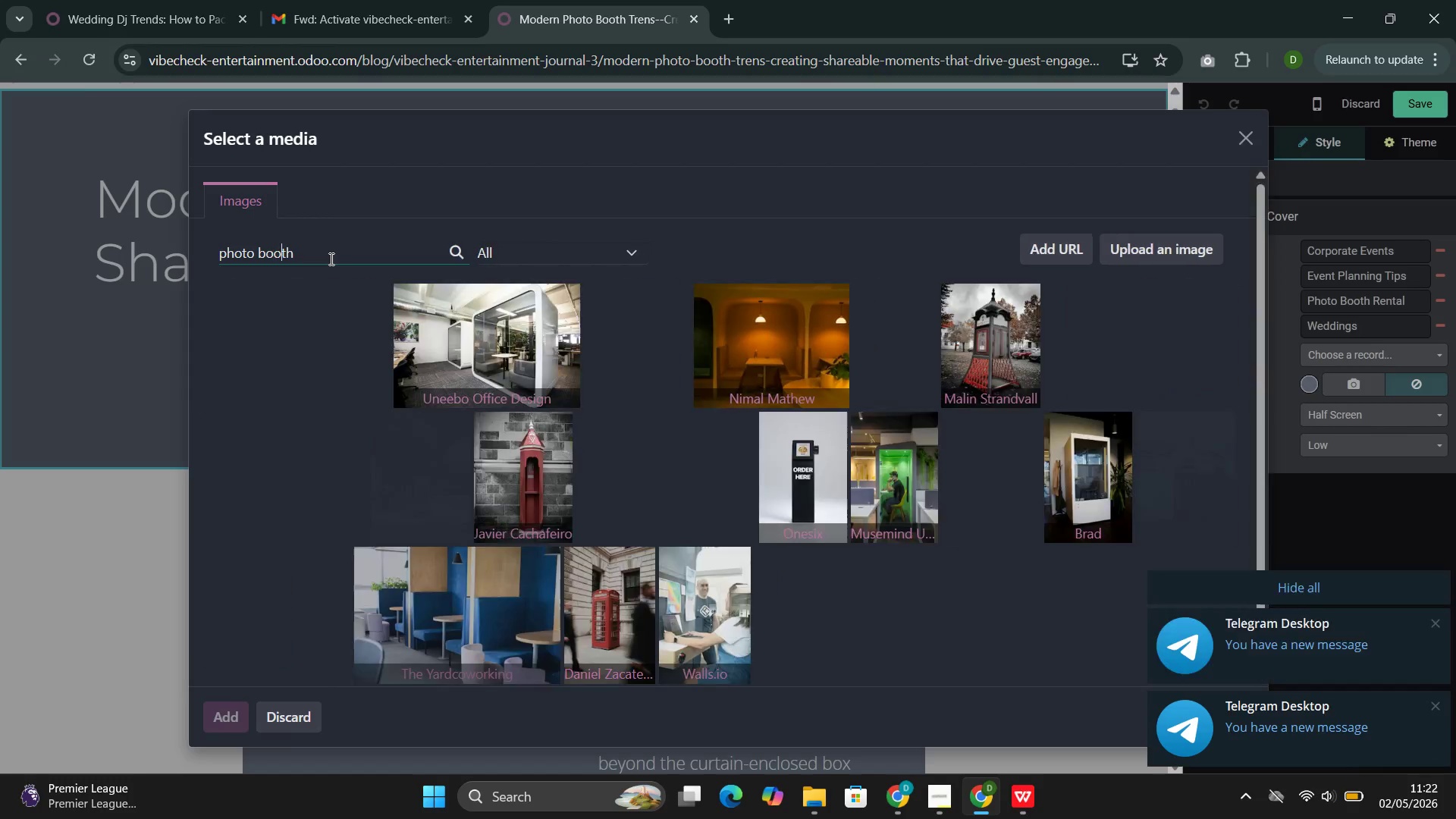 
key(ArrowRight)
 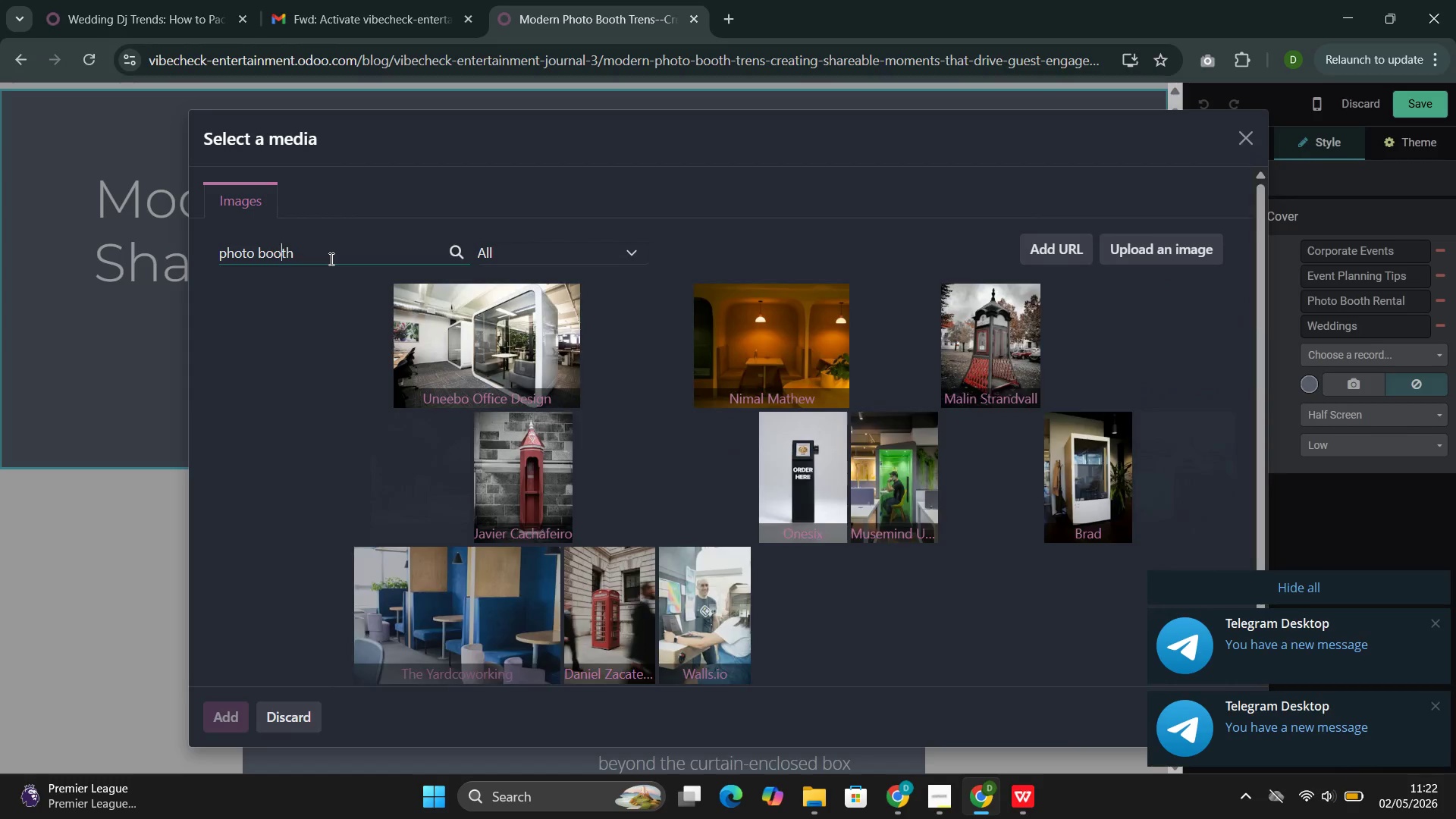 
key(ArrowRight)
 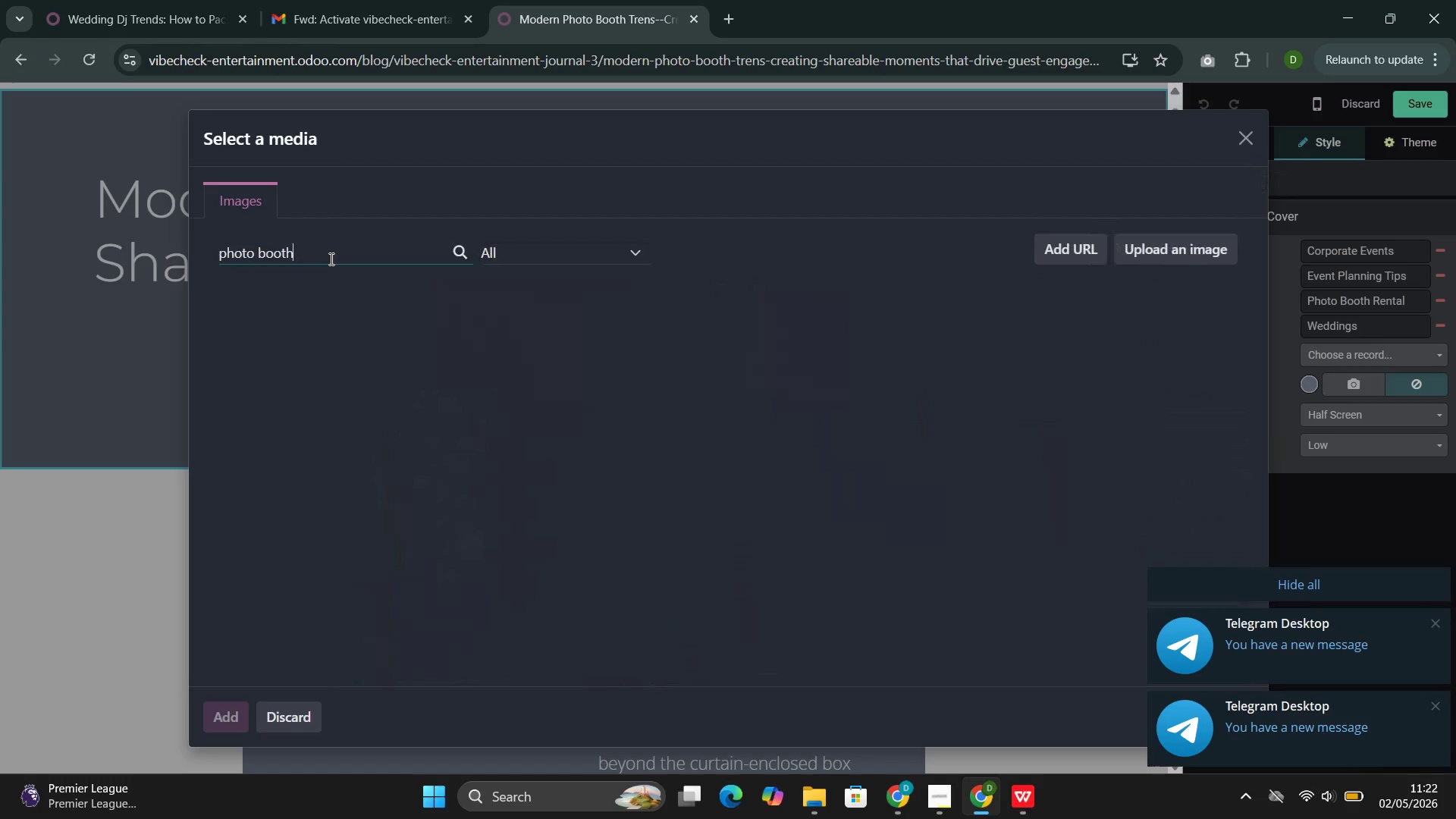 
key(ArrowRight)
 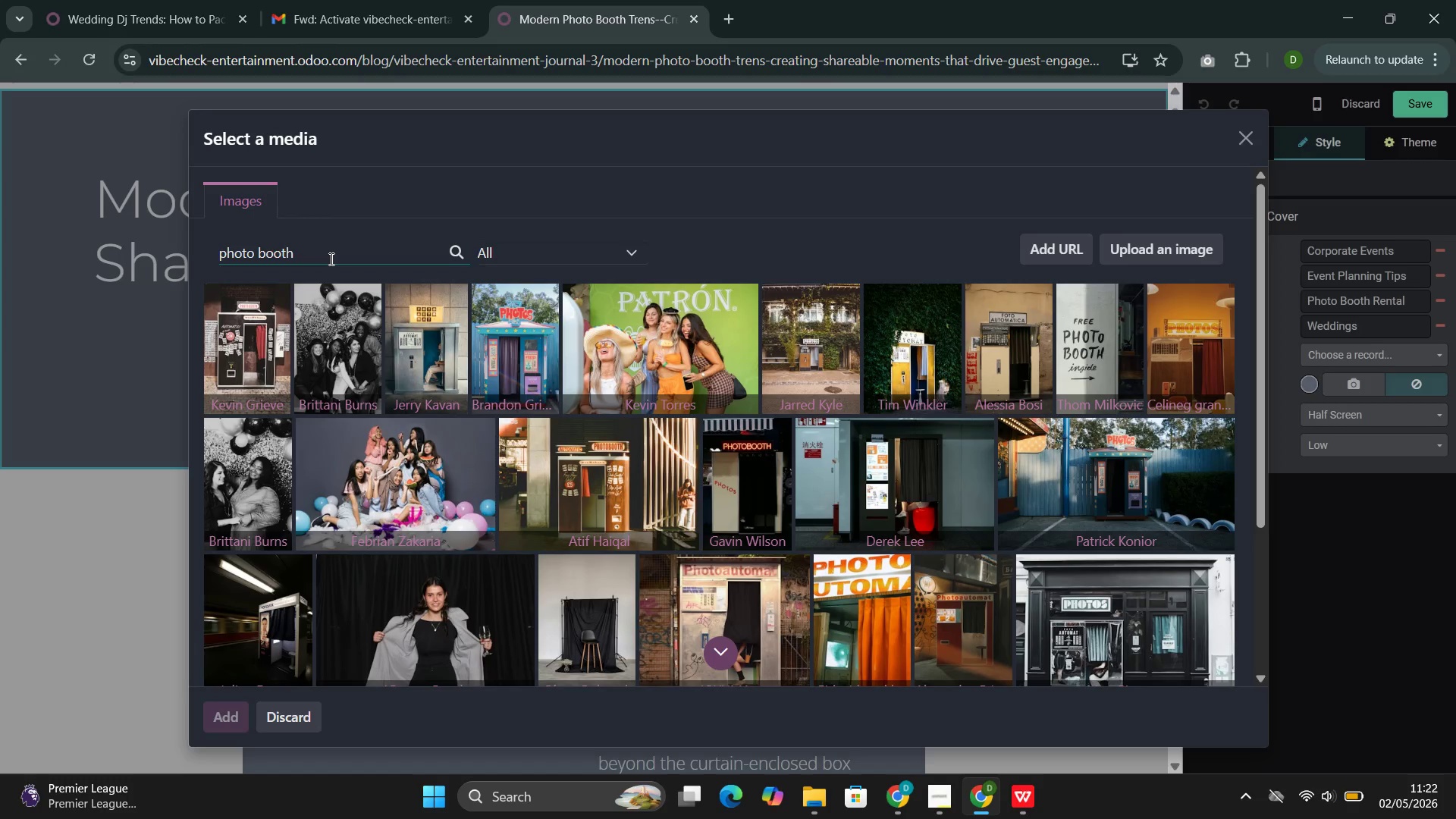 
wait(16.2)
 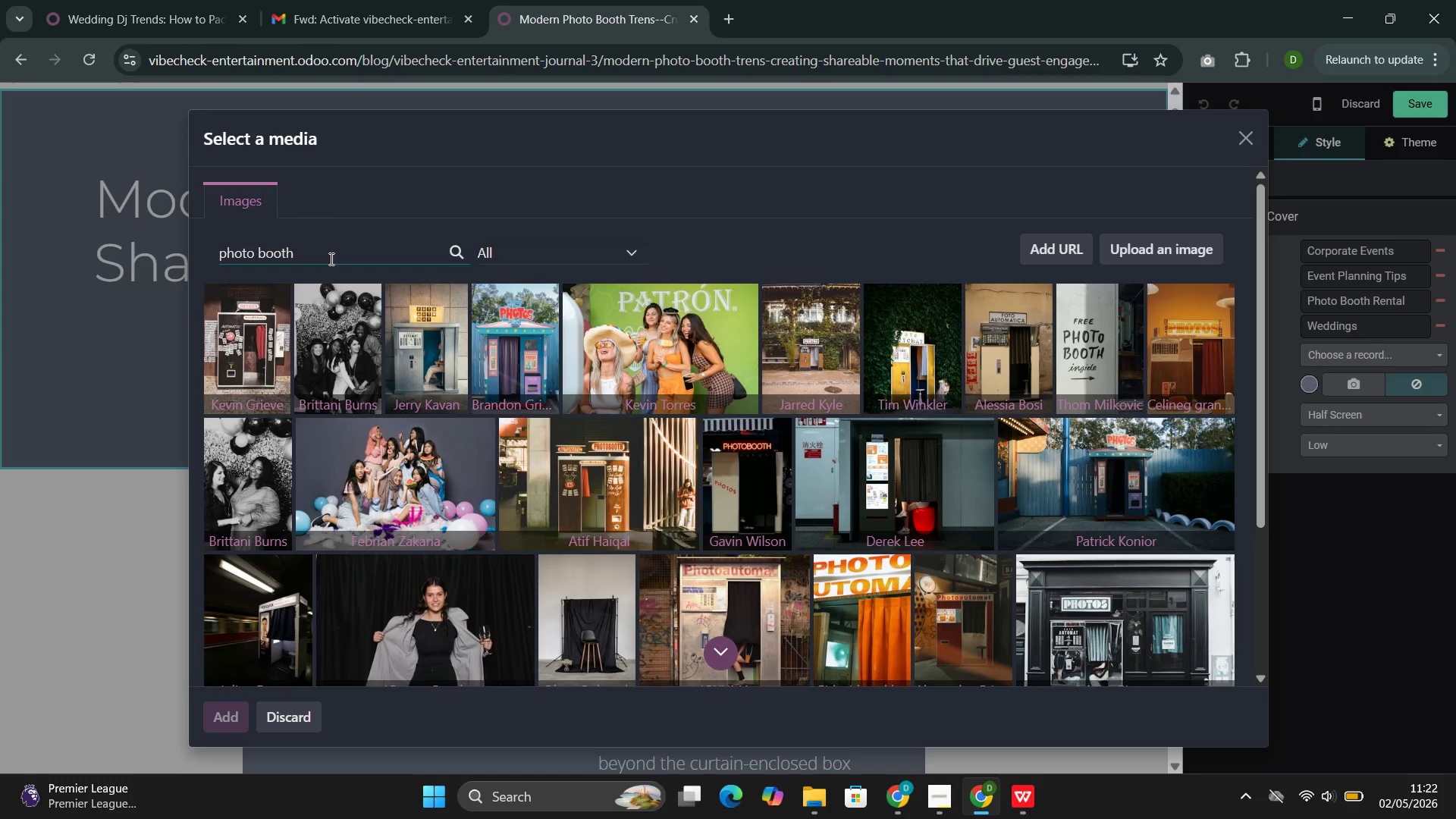 
mouse_move([416, 463])
 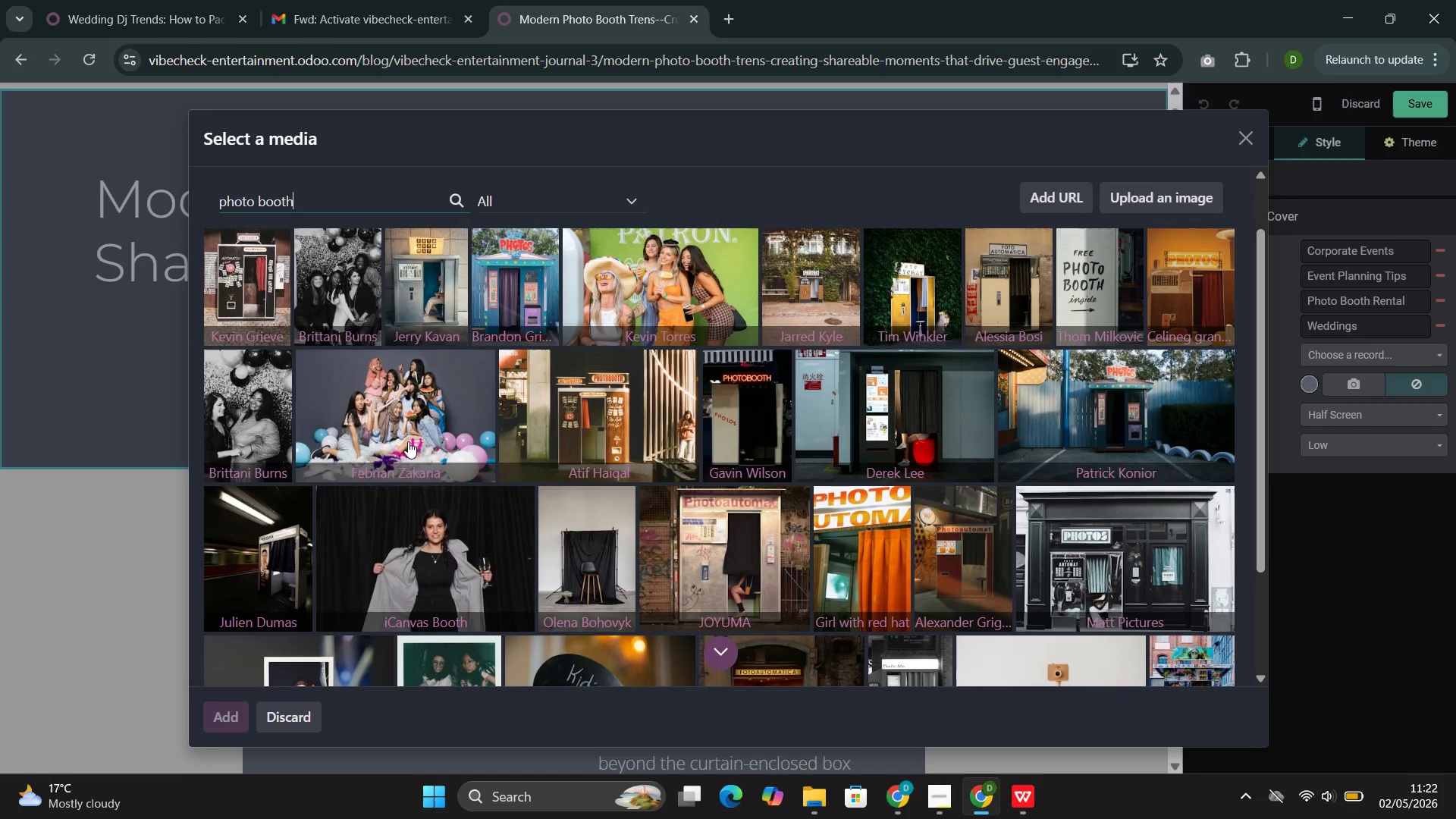 
left_click([408, 441])
 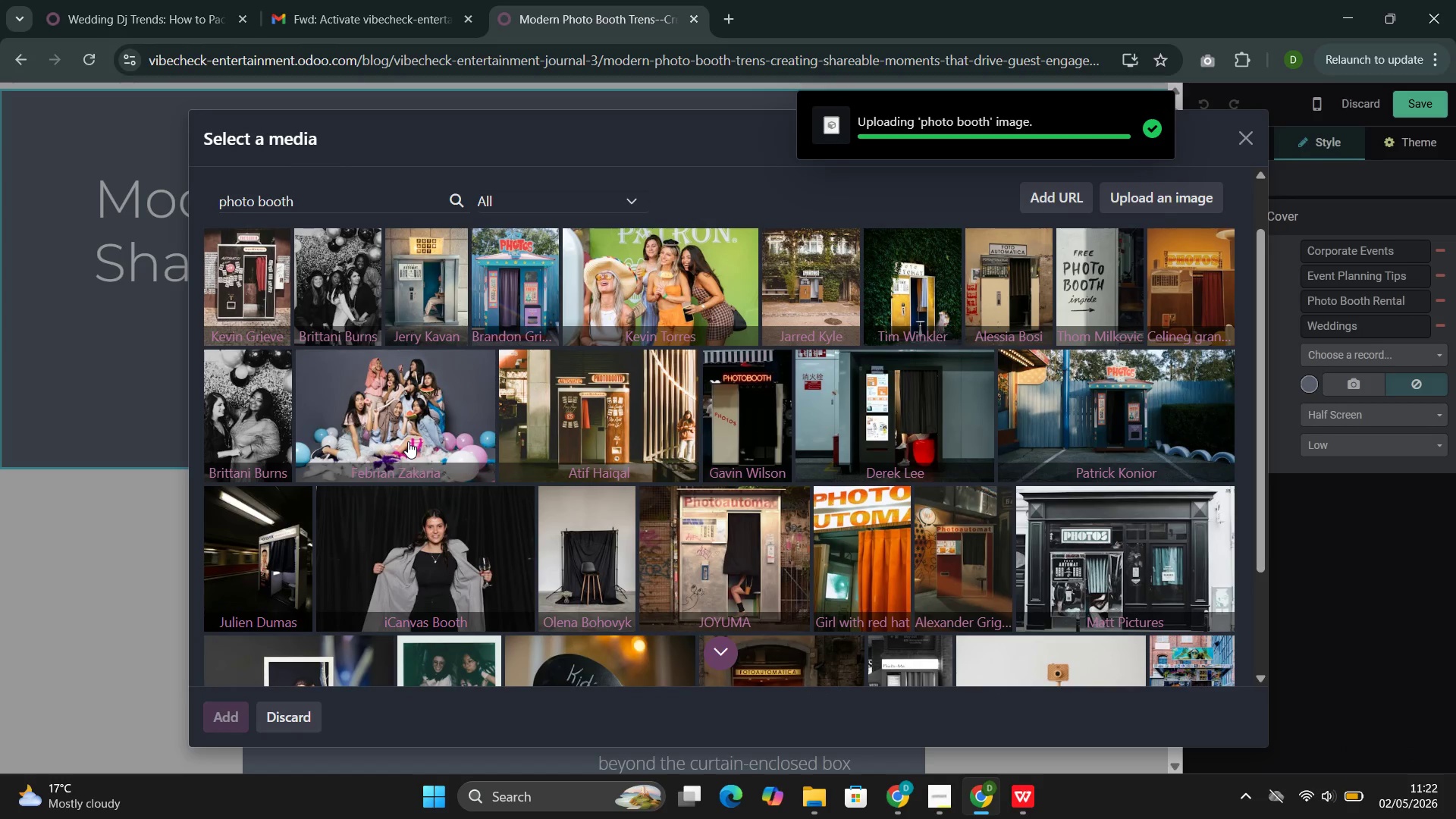 
wait(8.2)
 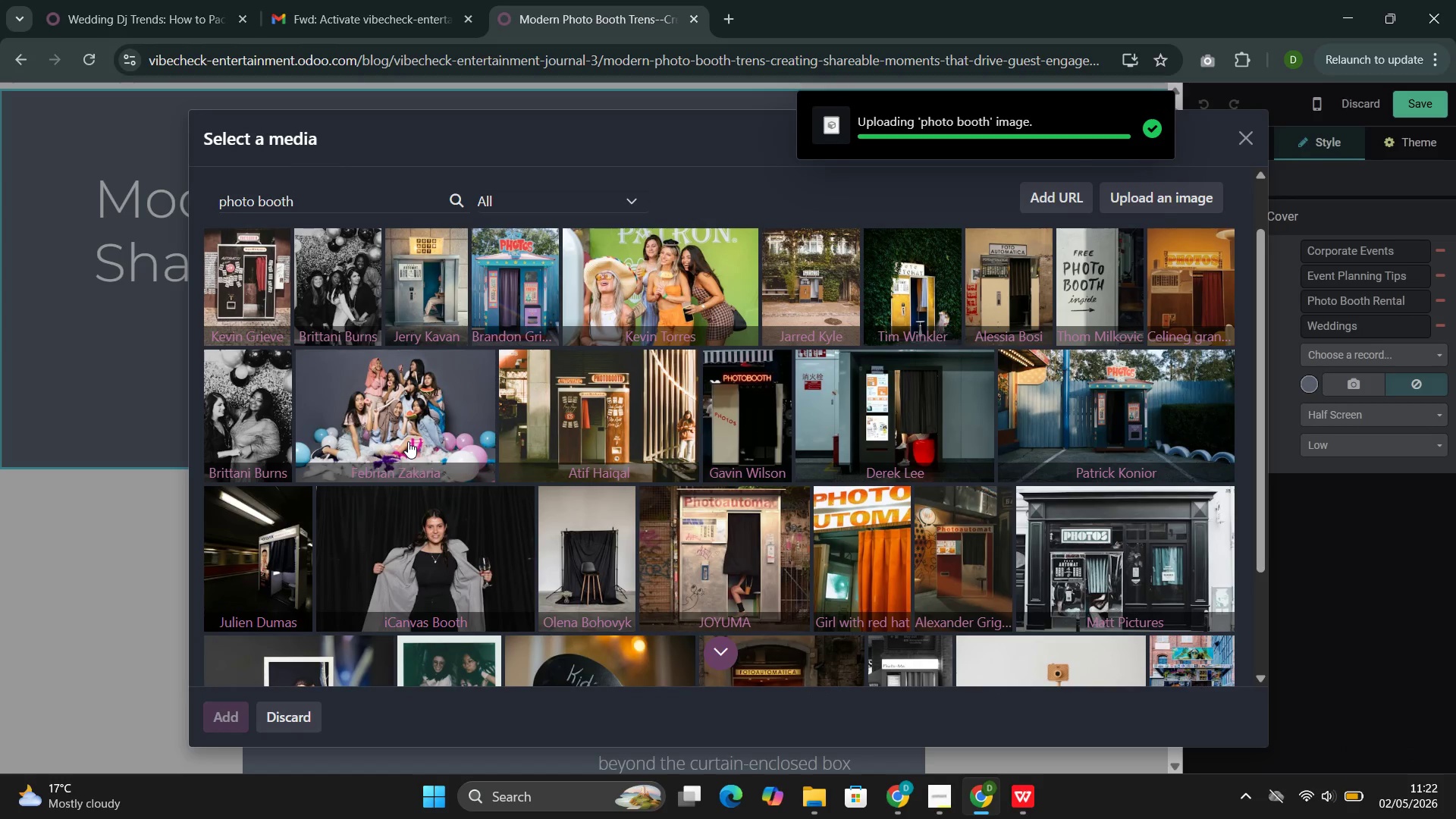 
double_click([371, 490])
 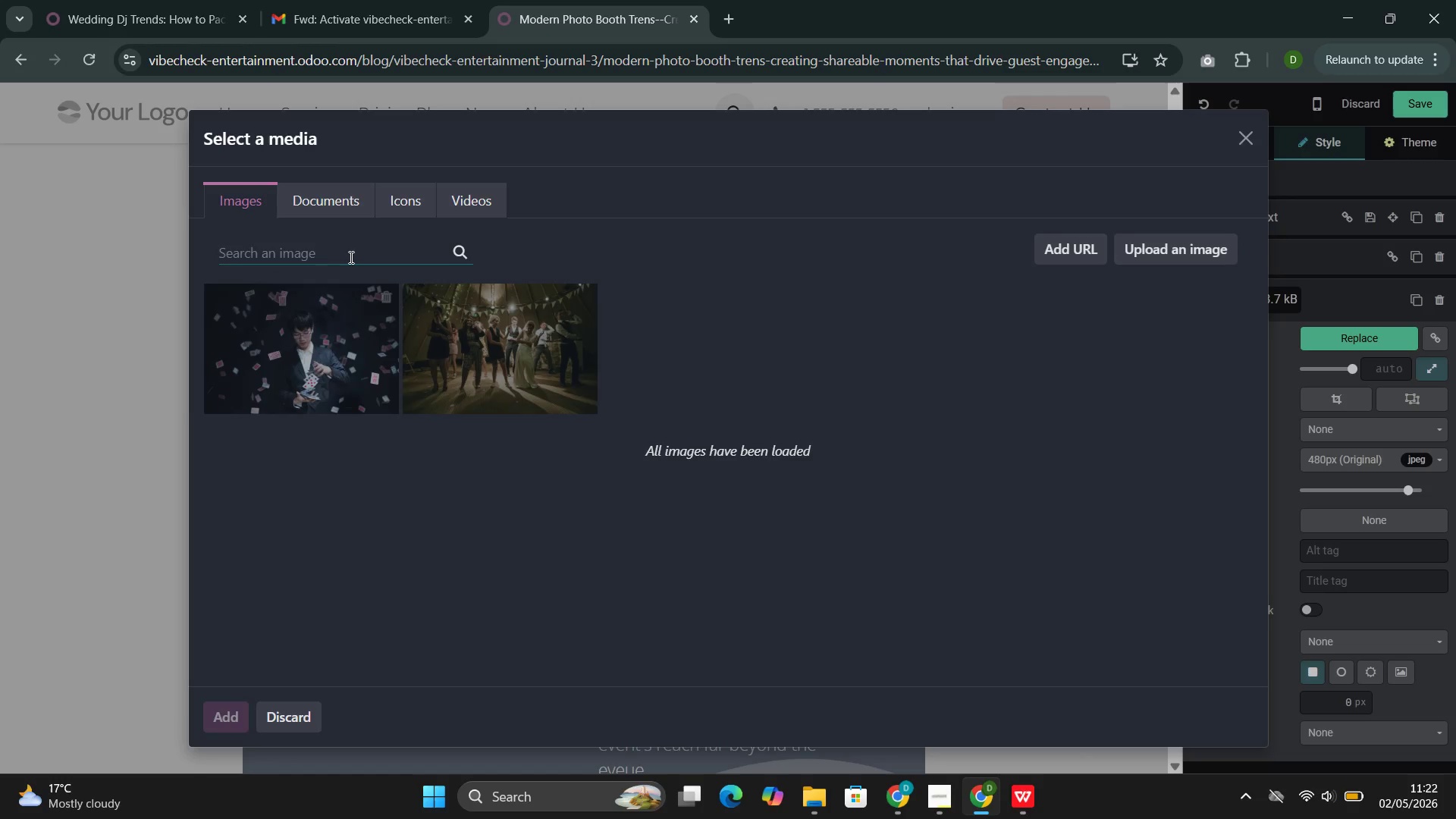 
left_click([351, 253])
 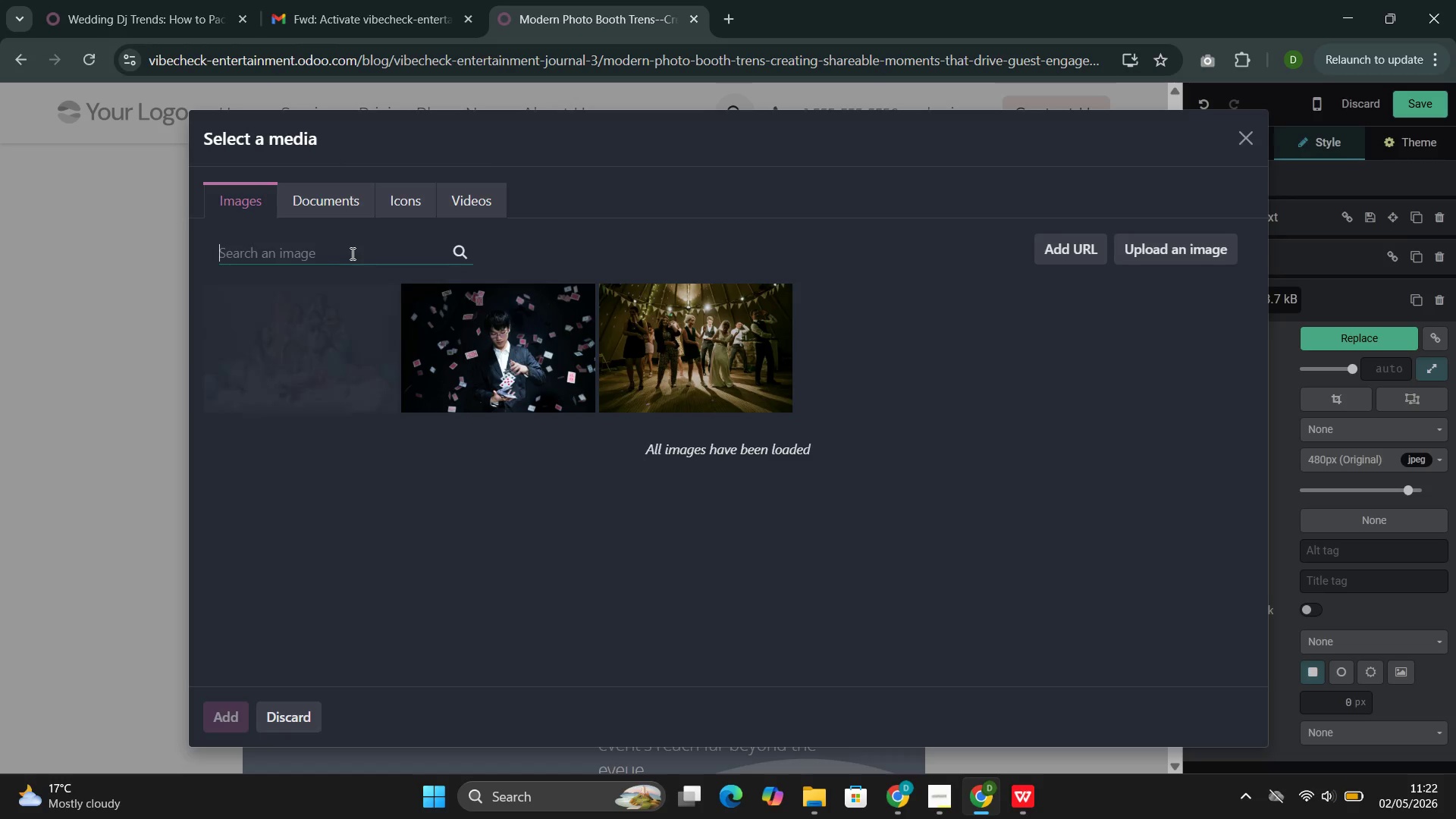 
type(photo booth v)
key(Backspace)
type(event)
 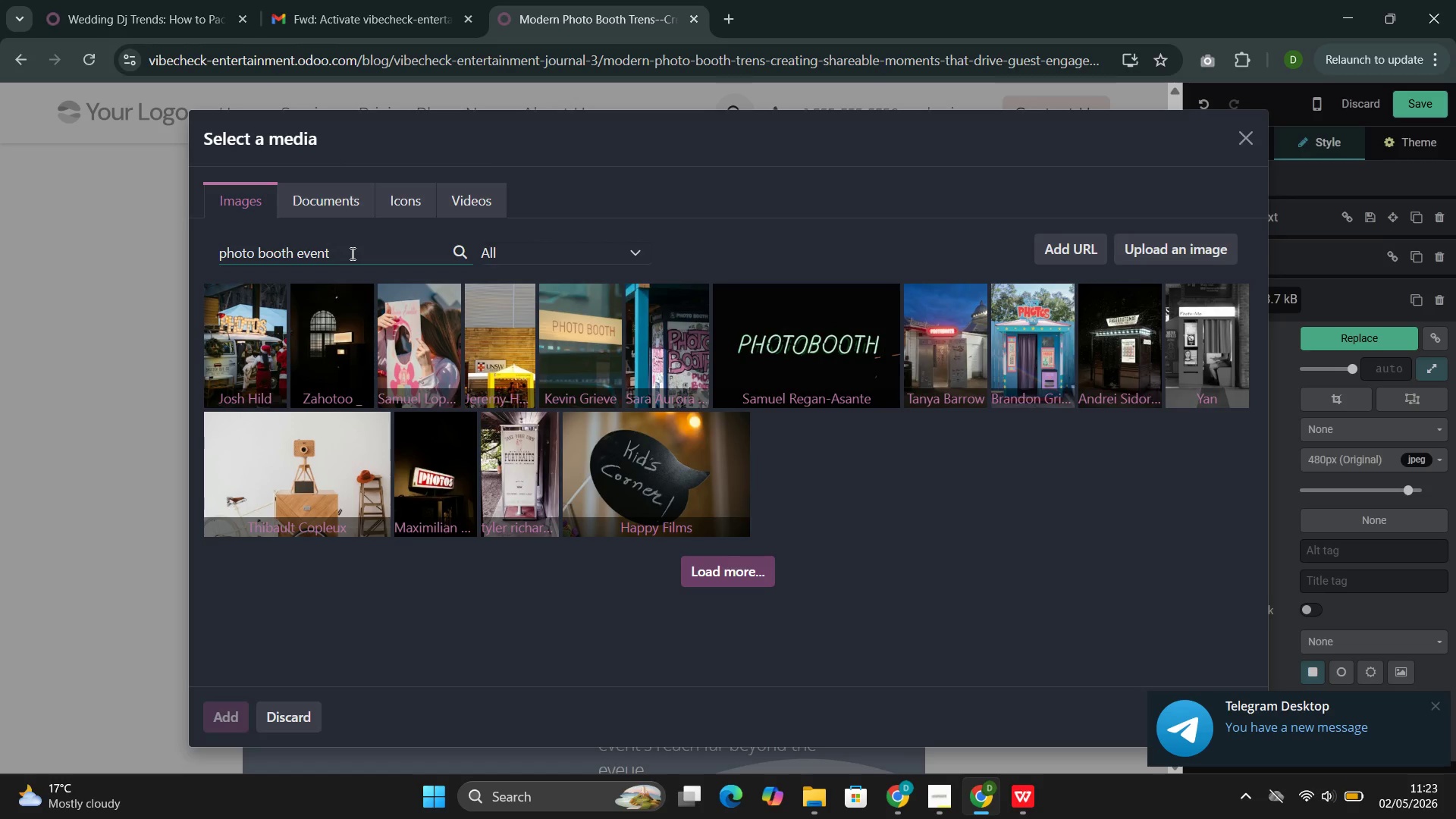 
wait(67.14)
 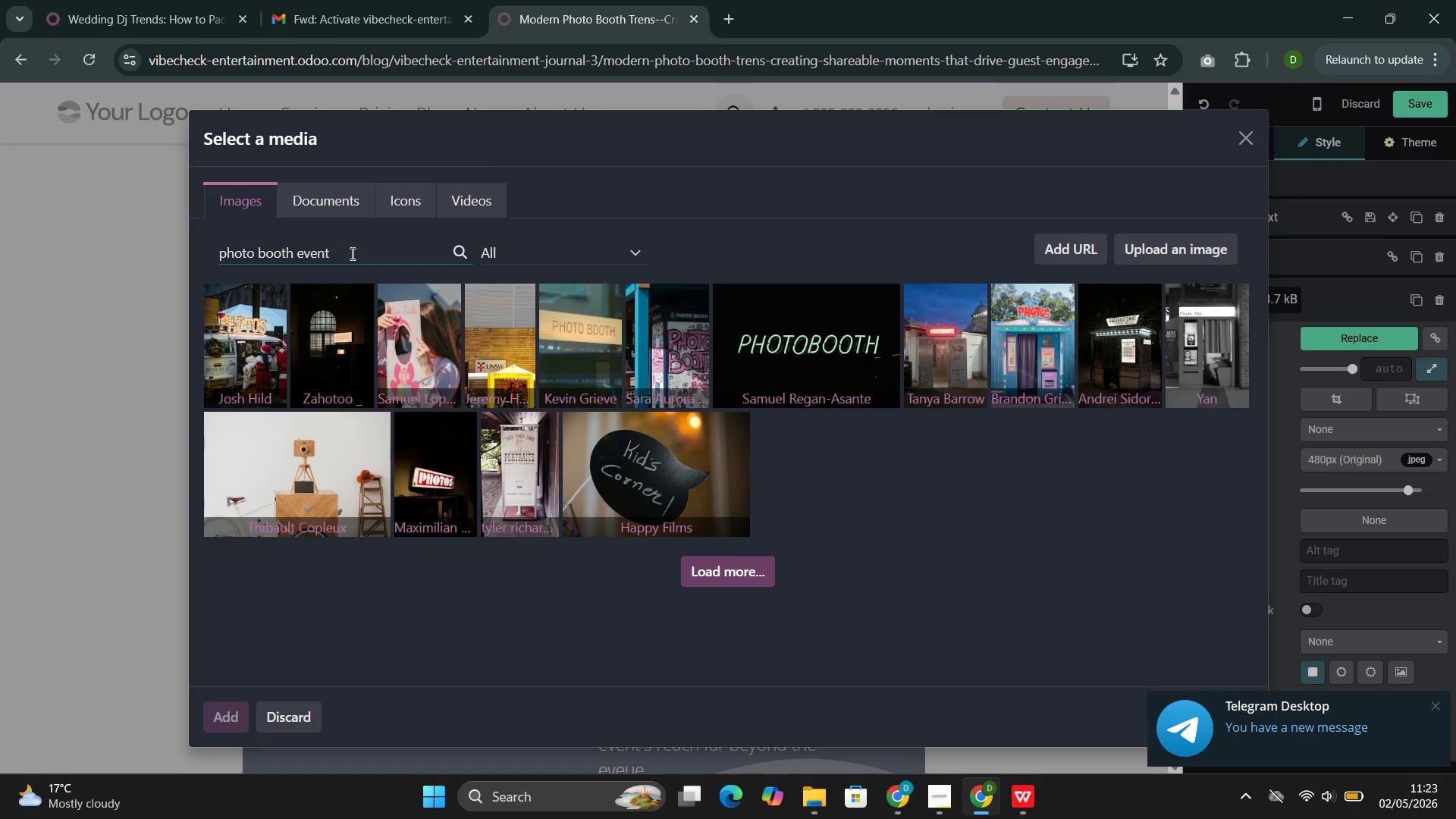 
key(Backspace)
 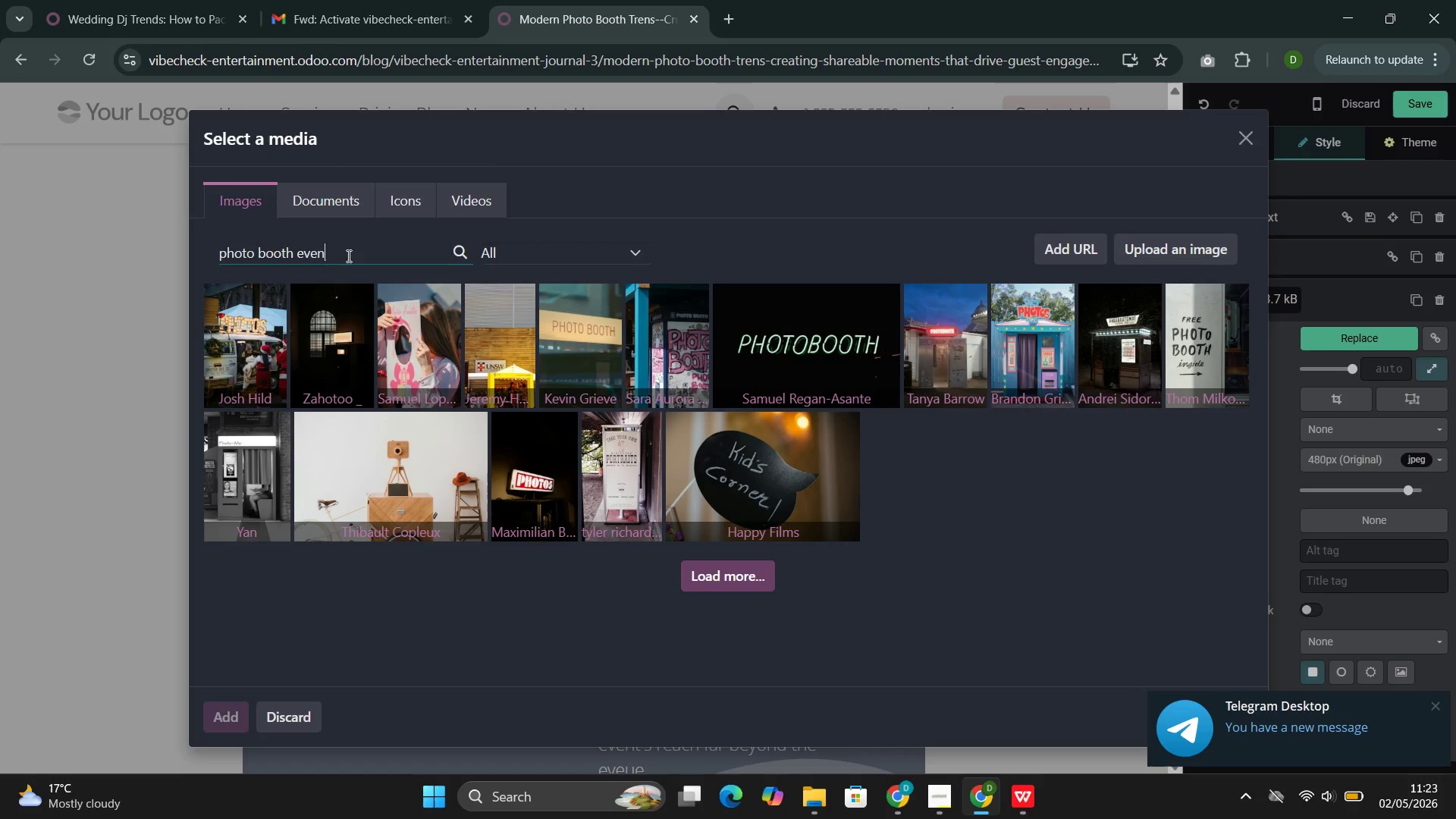 
key(Backspace)
 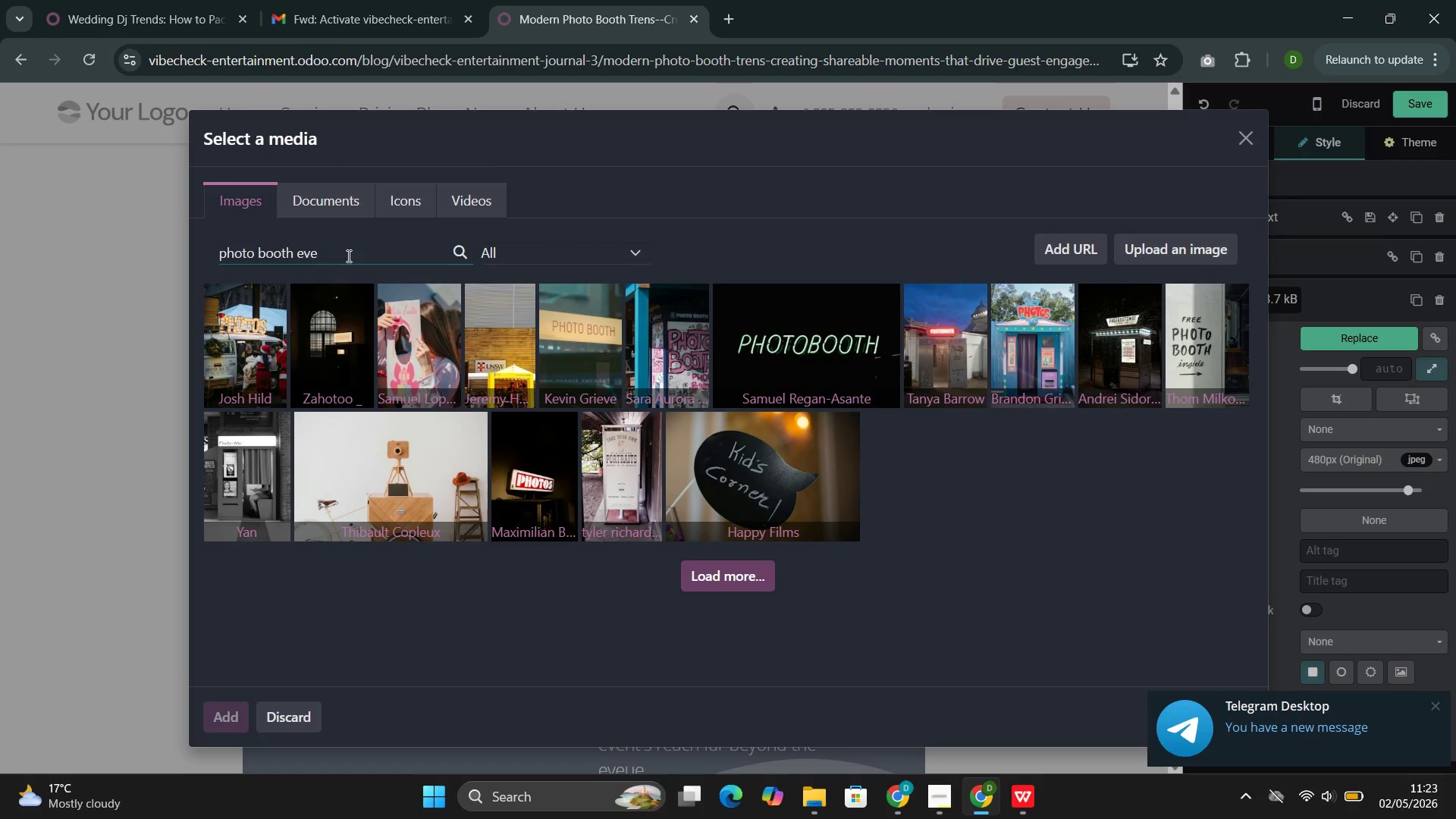 
key(Backspace)
 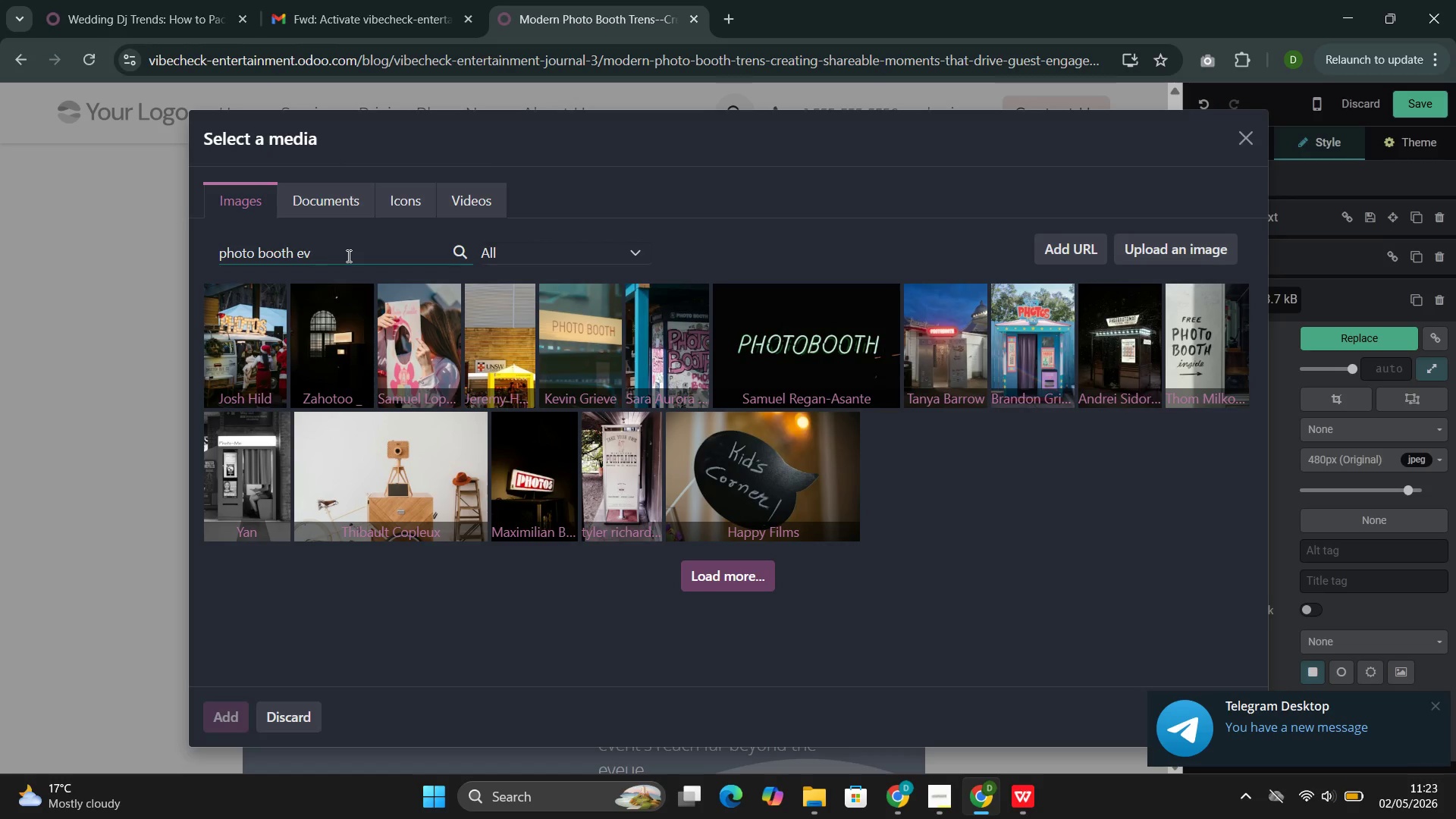 
key(Backspace)
 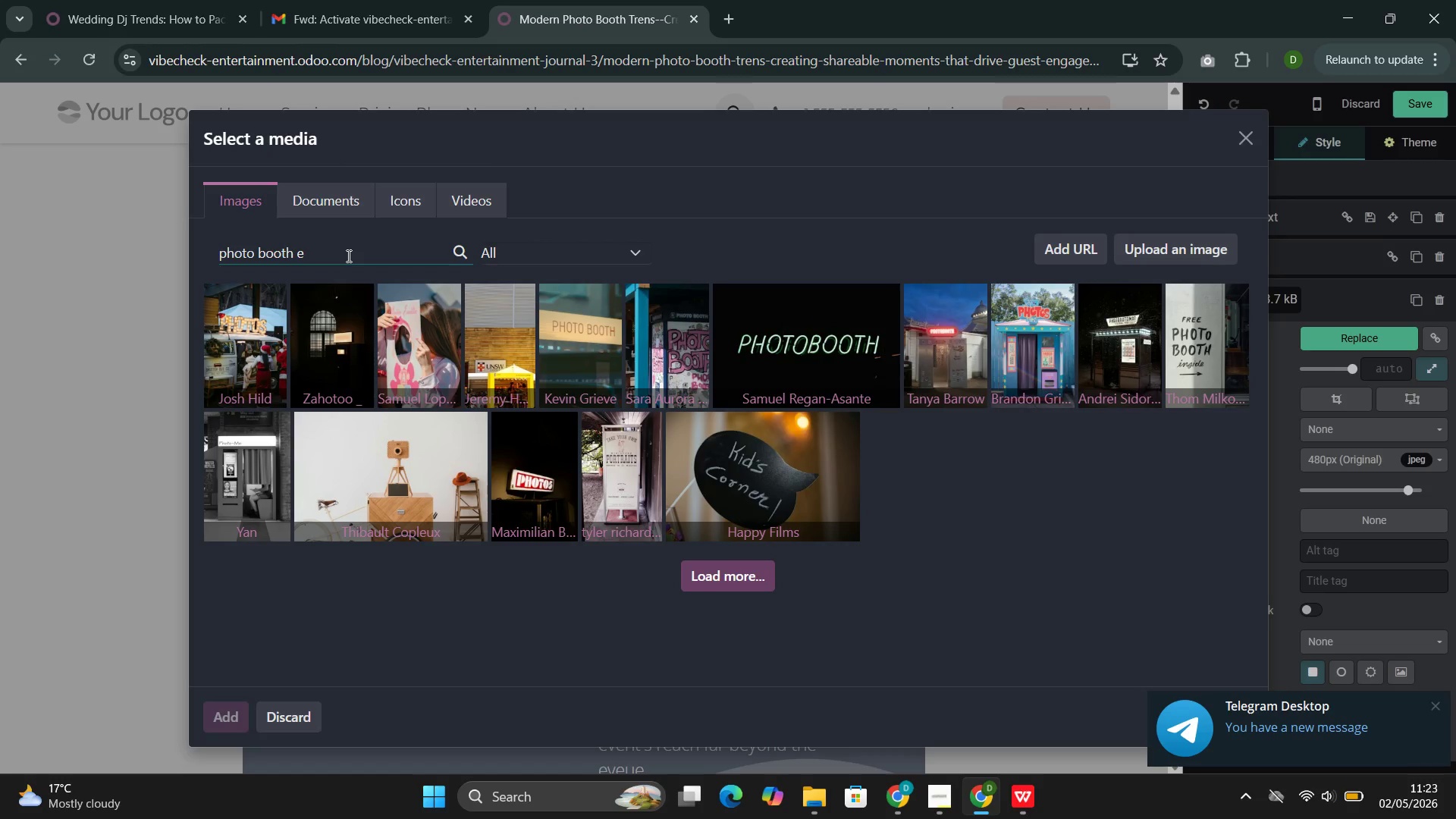 
key(Backspace)
 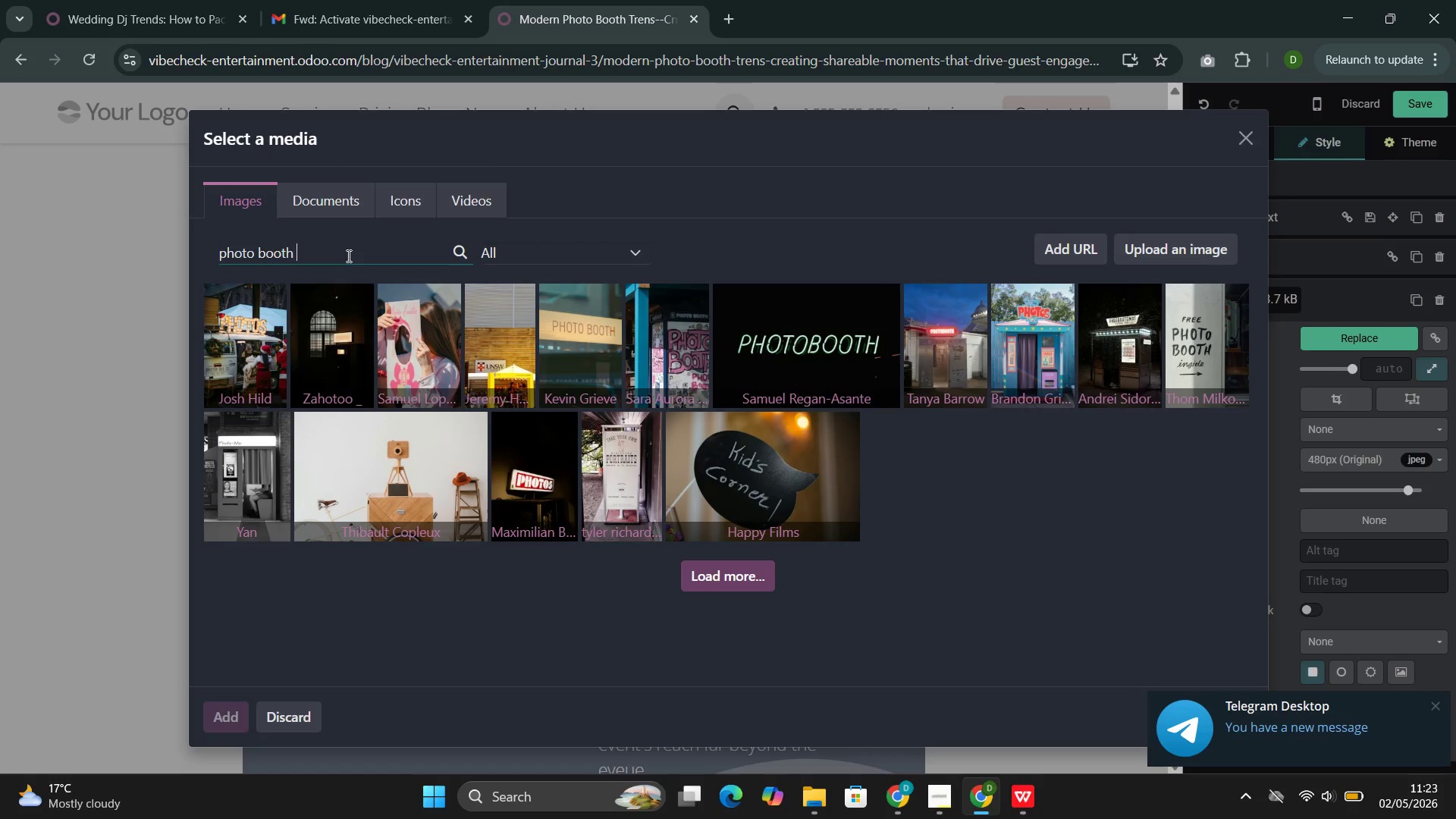 
key(Backspace)
 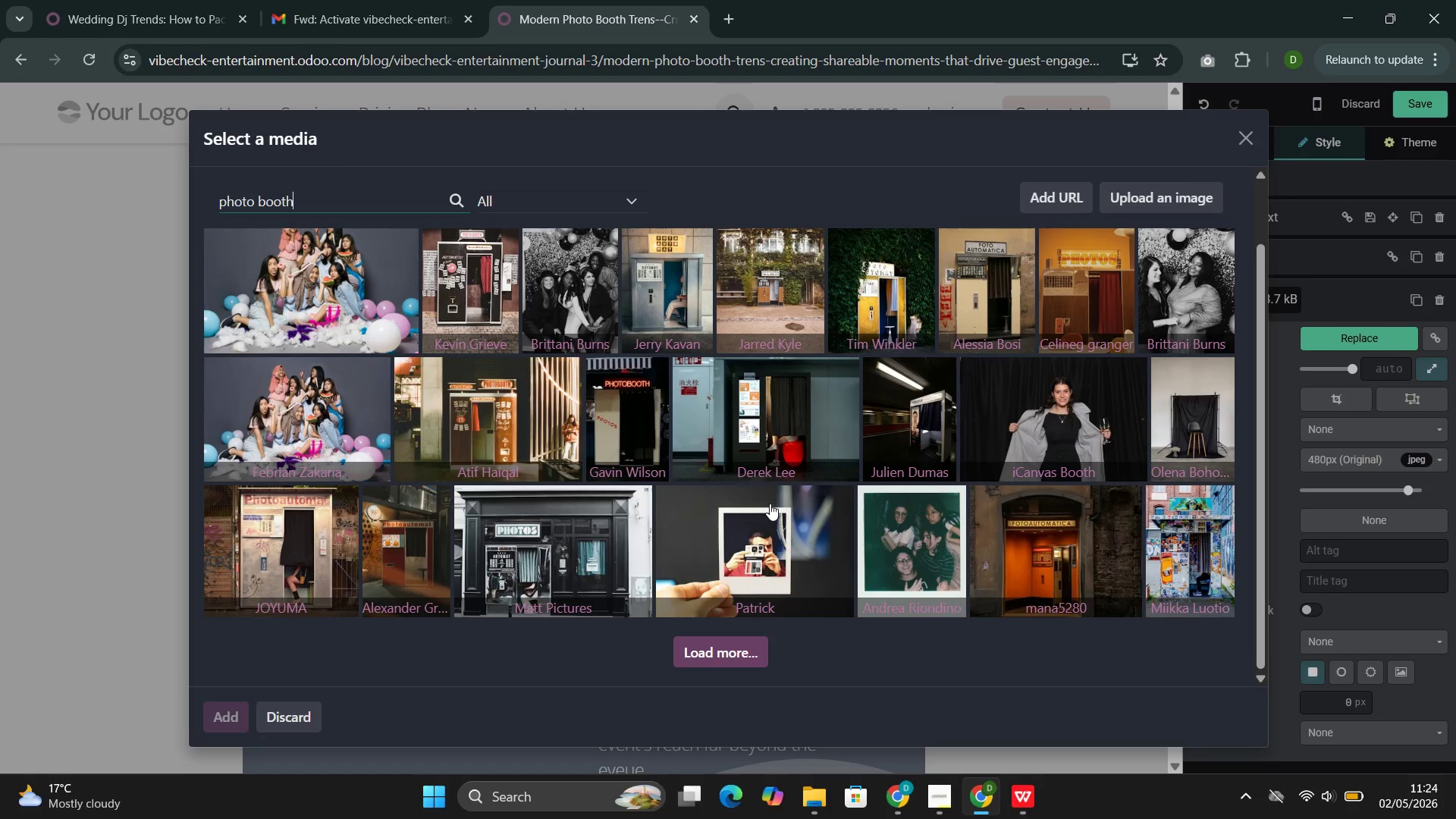 
wait(41.09)
 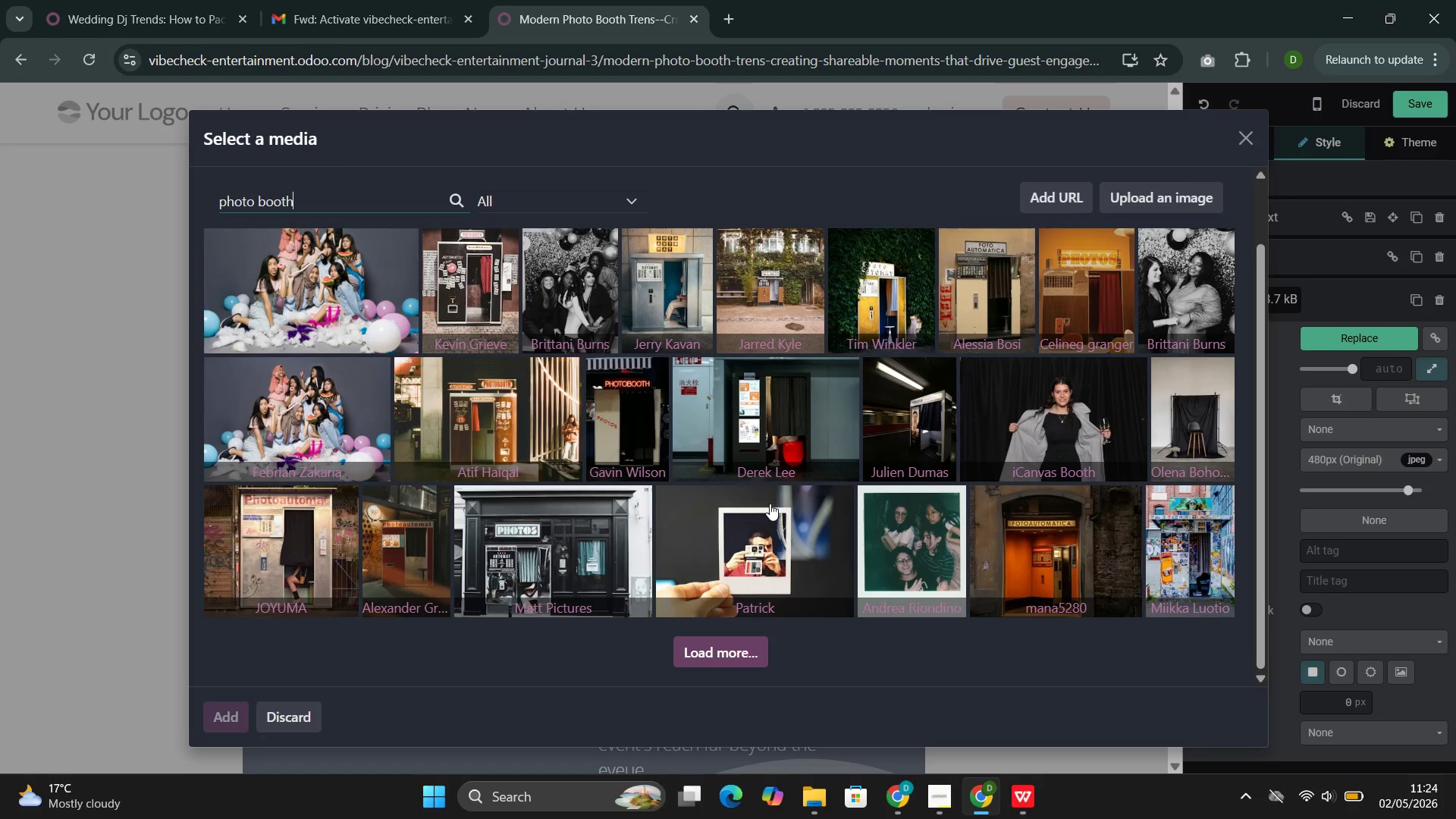 
left_click([566, 325])
 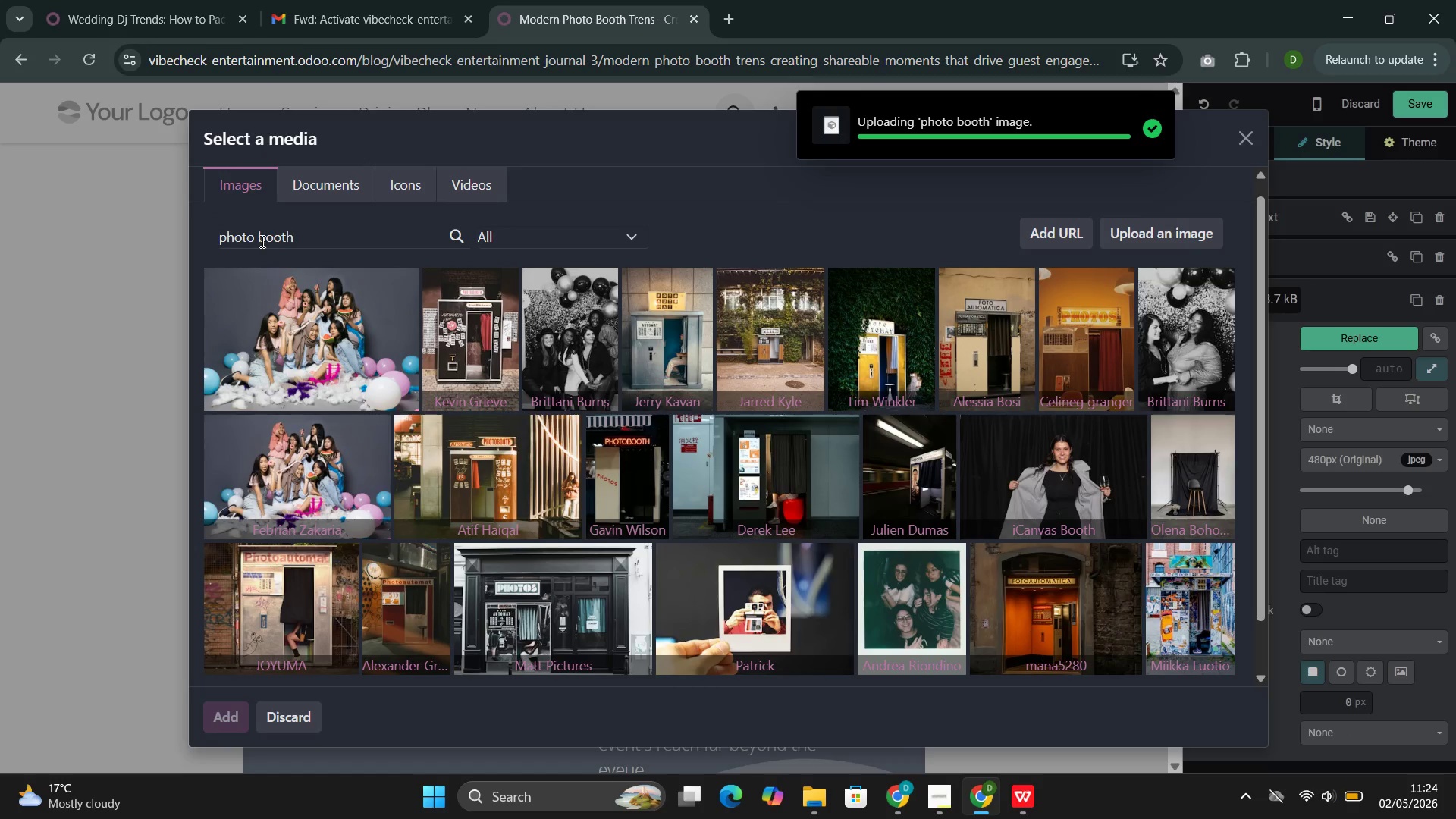 
wait(5.08)
 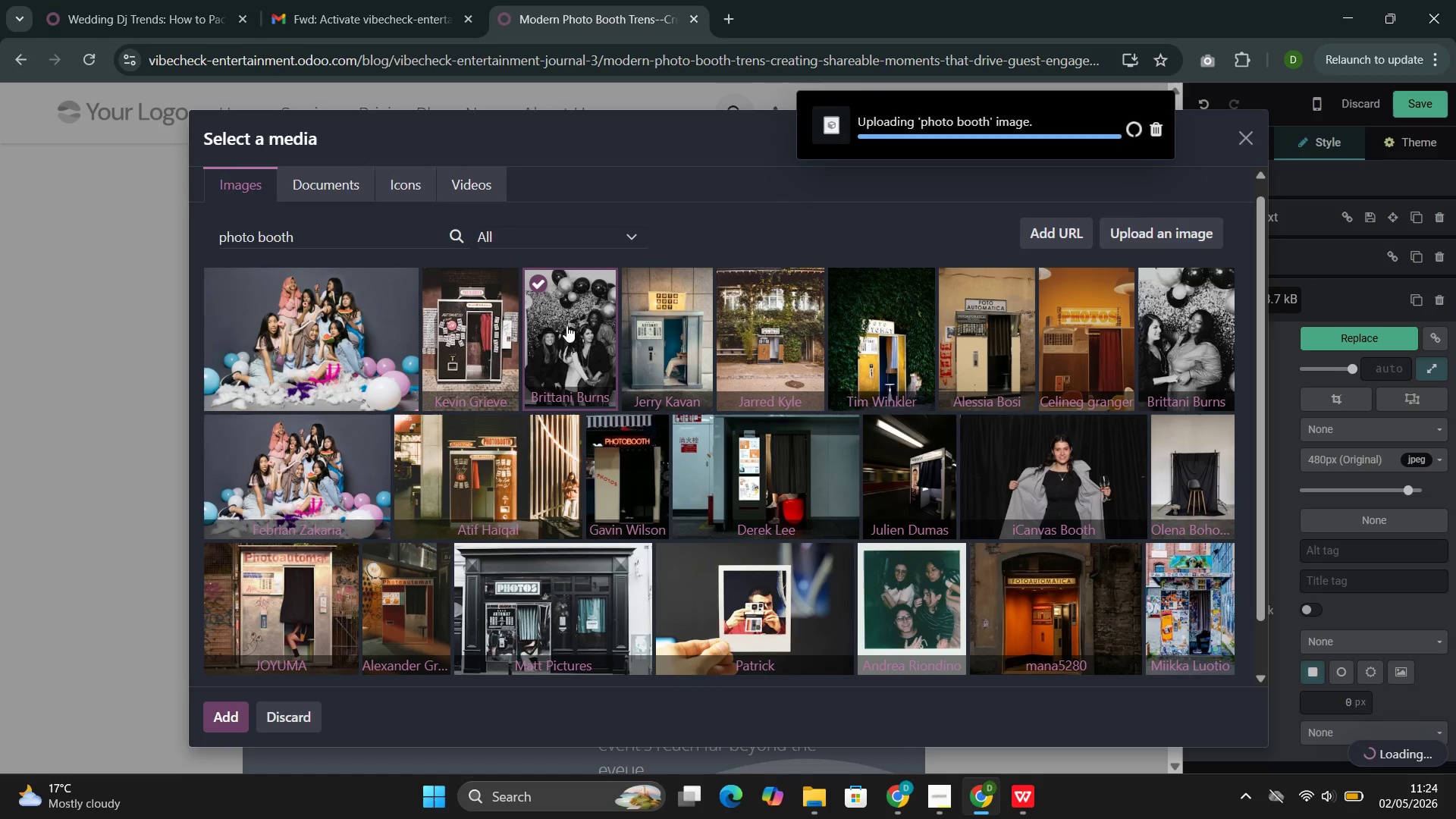 
double_click([277, 234])
 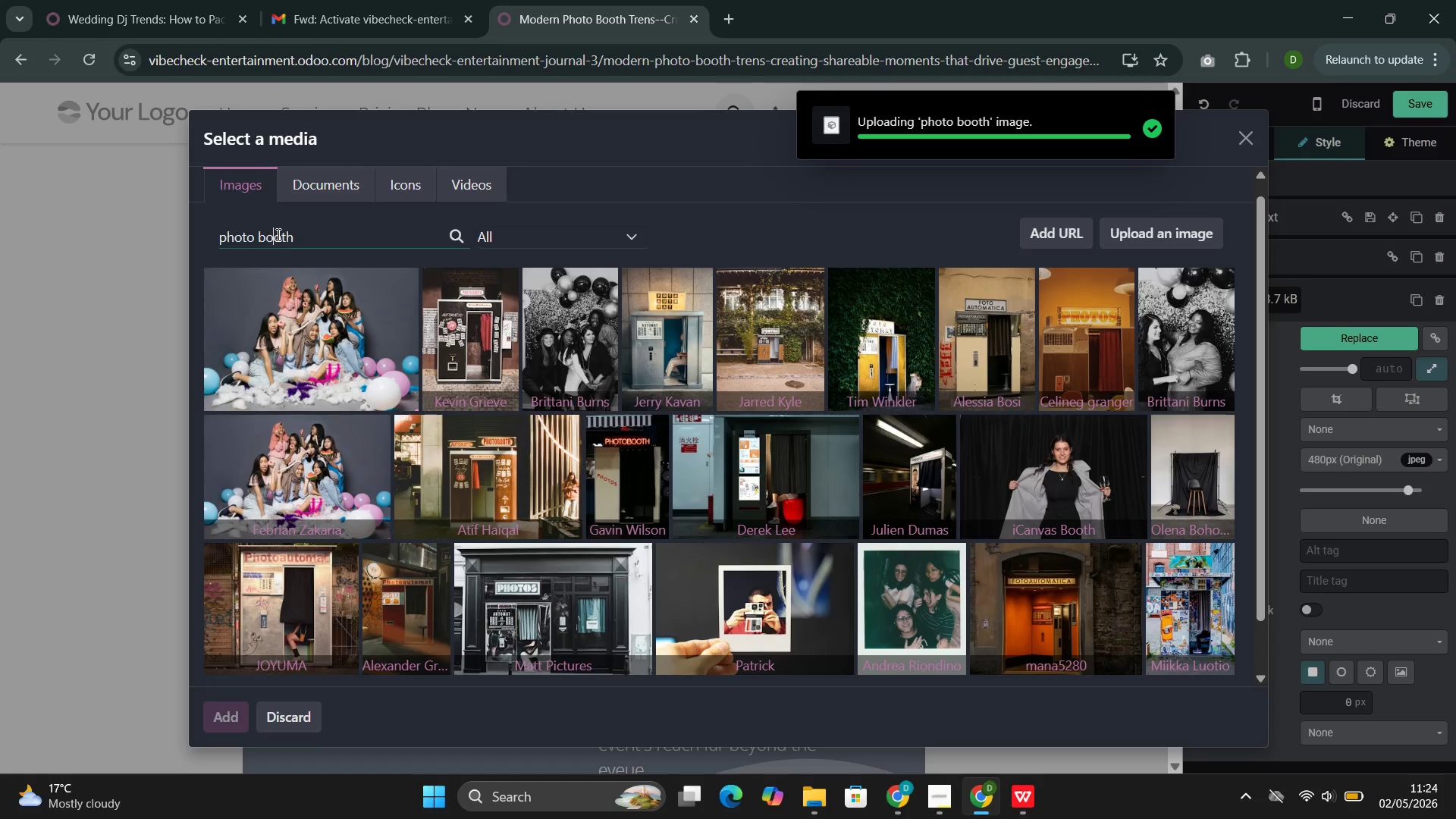 
triple_click([277, 234])
 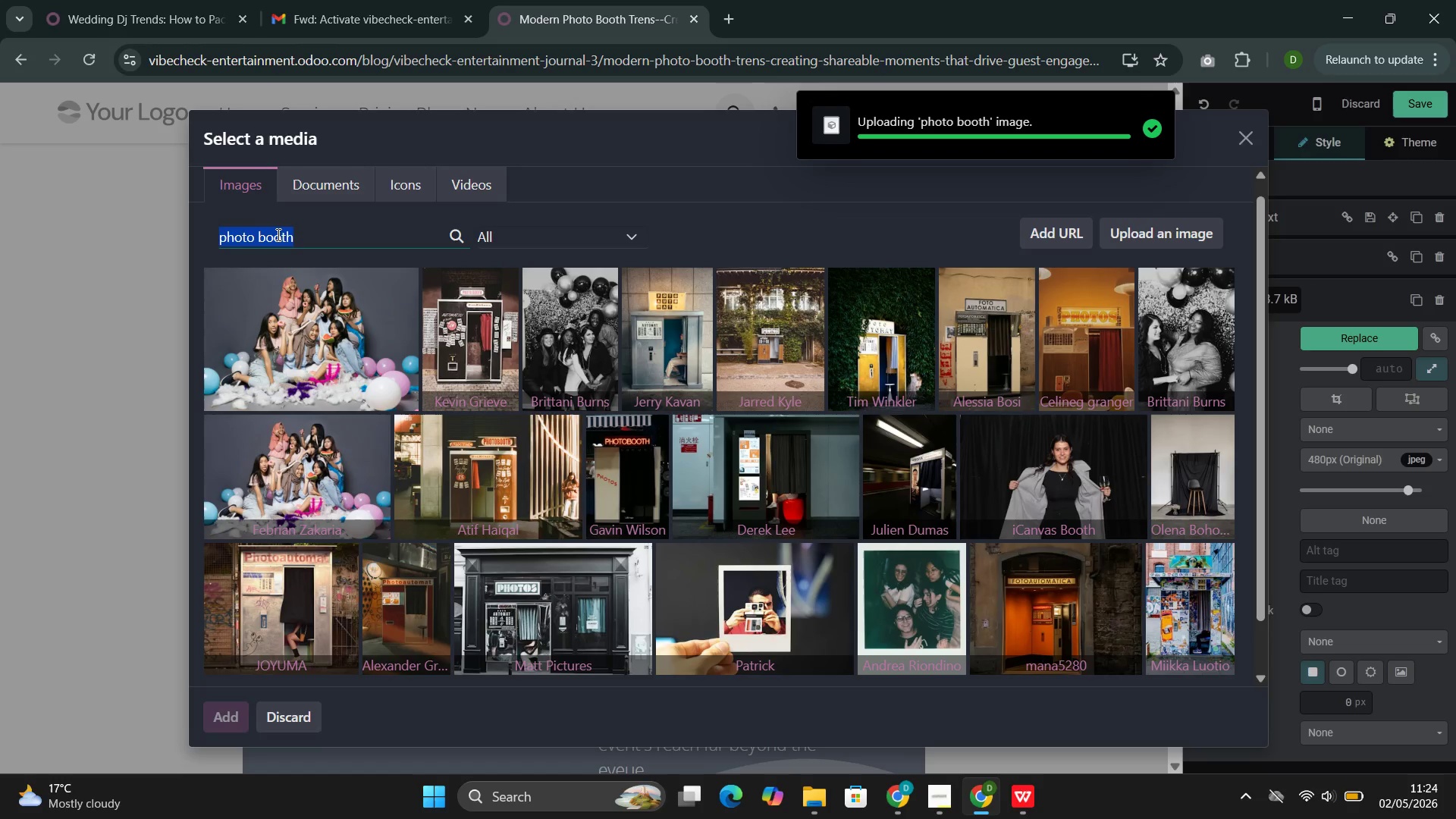 
key(Control+C)
 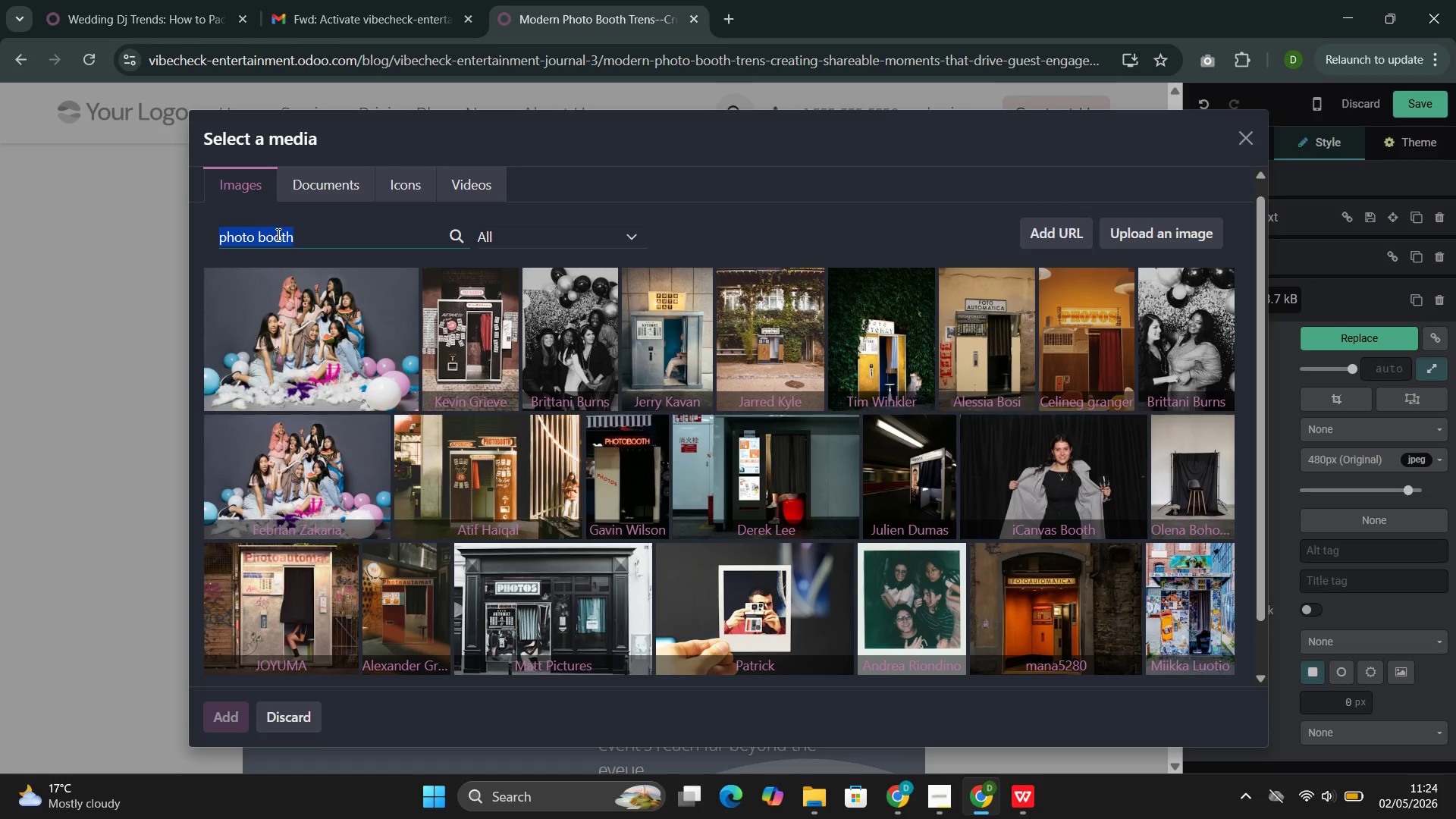 
wait(13.12)
 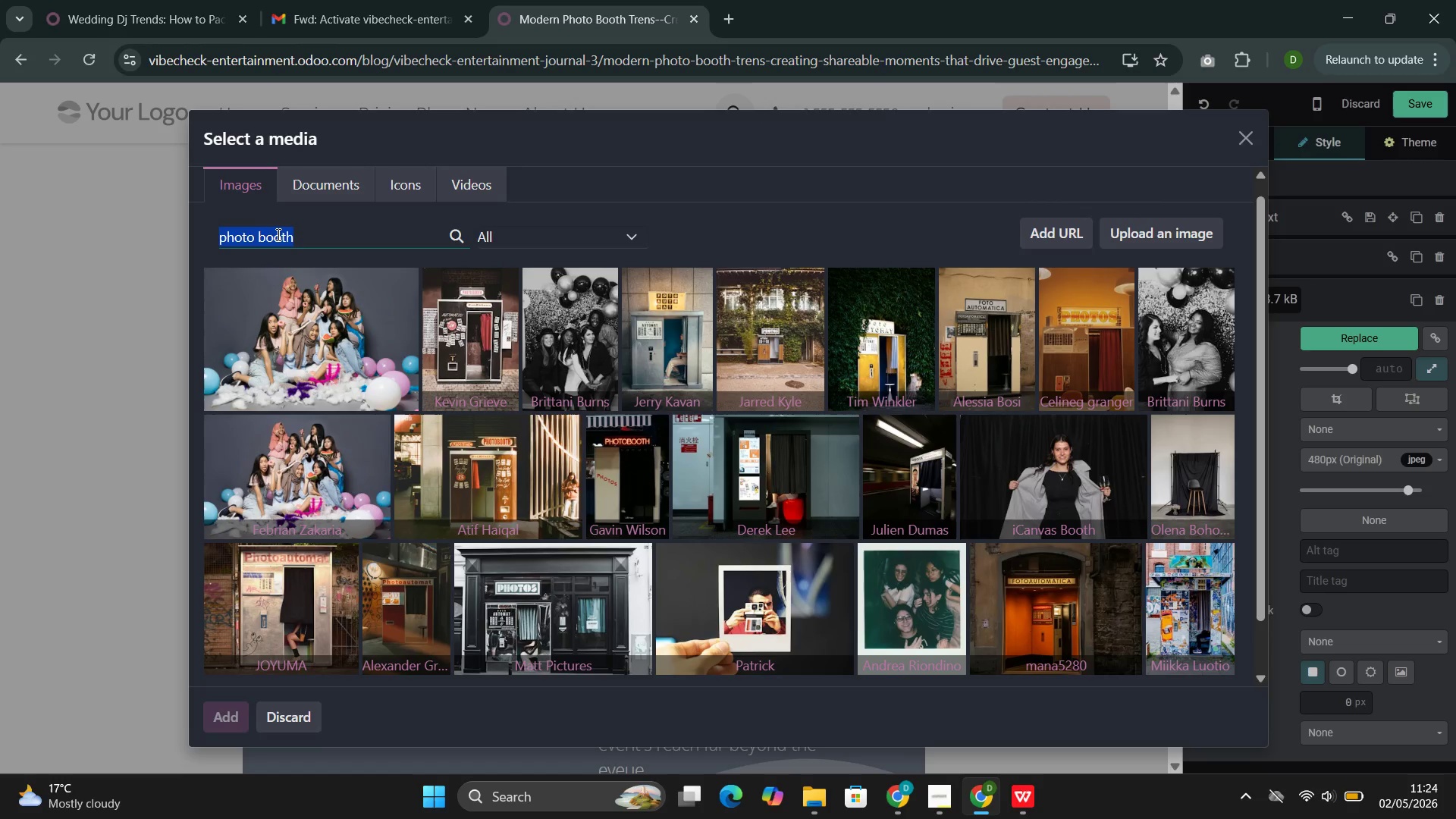 
key(Control+C)
 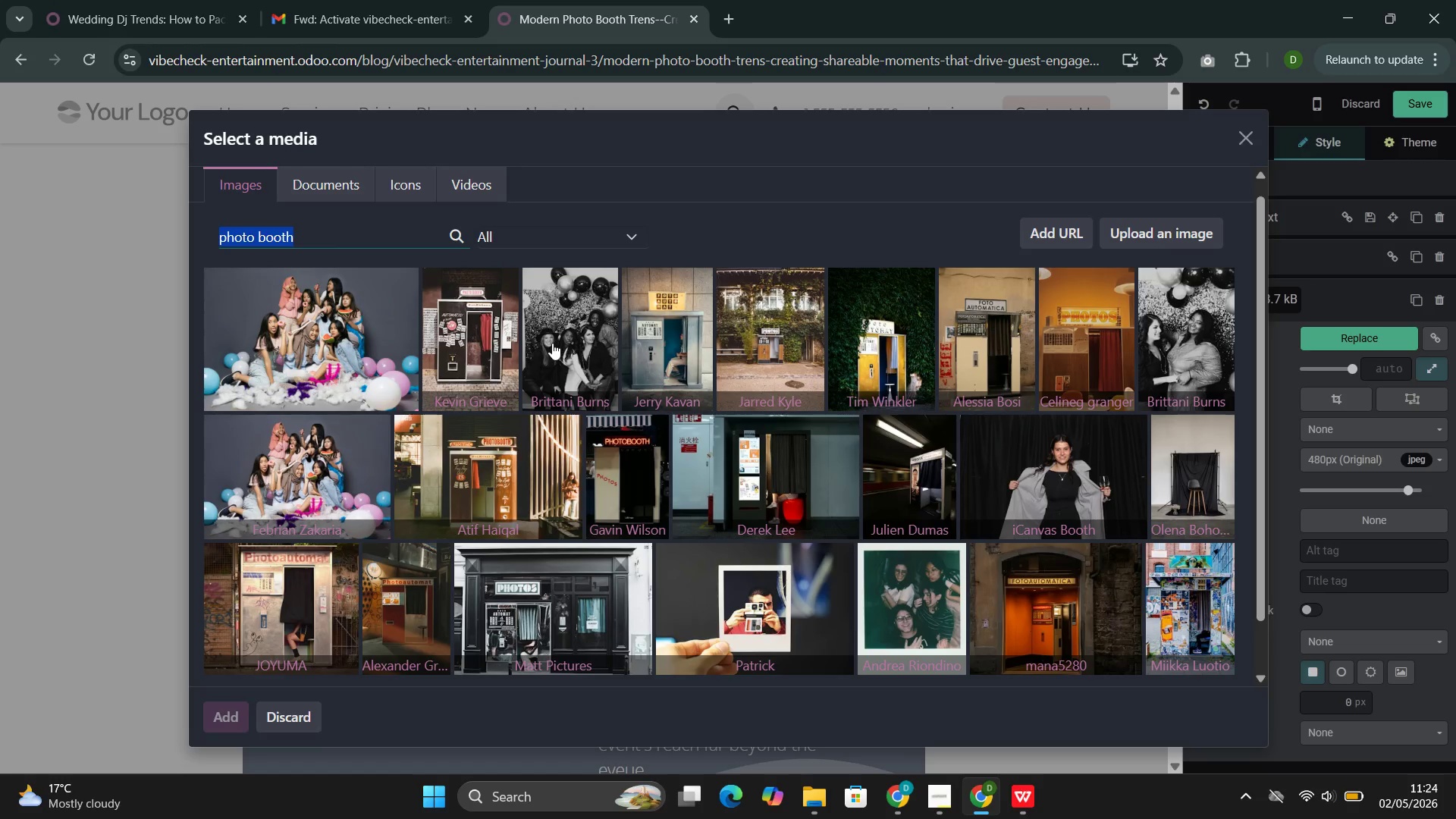 
left_click([552, 342])
 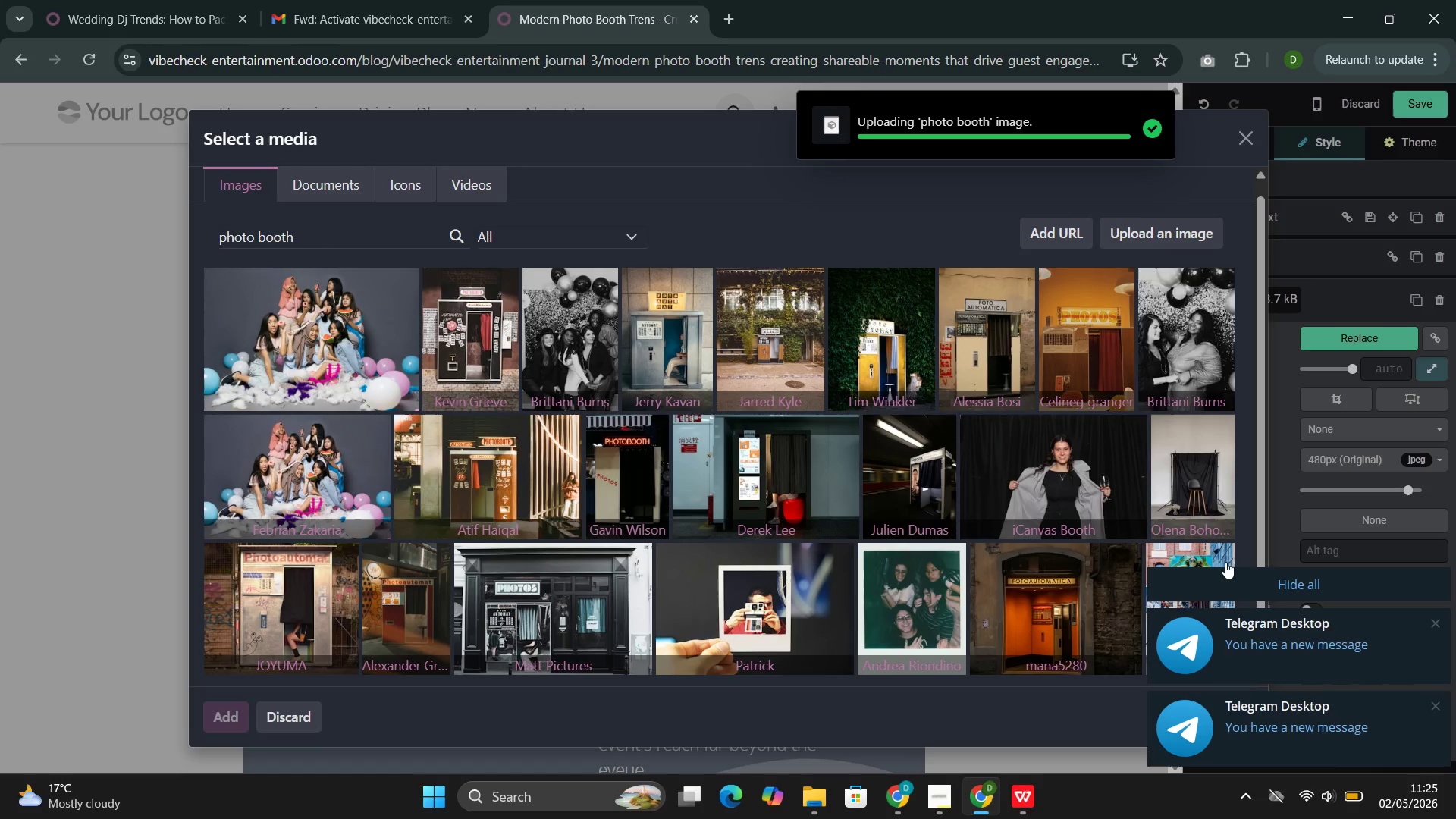 
left_click([1206, 580])
 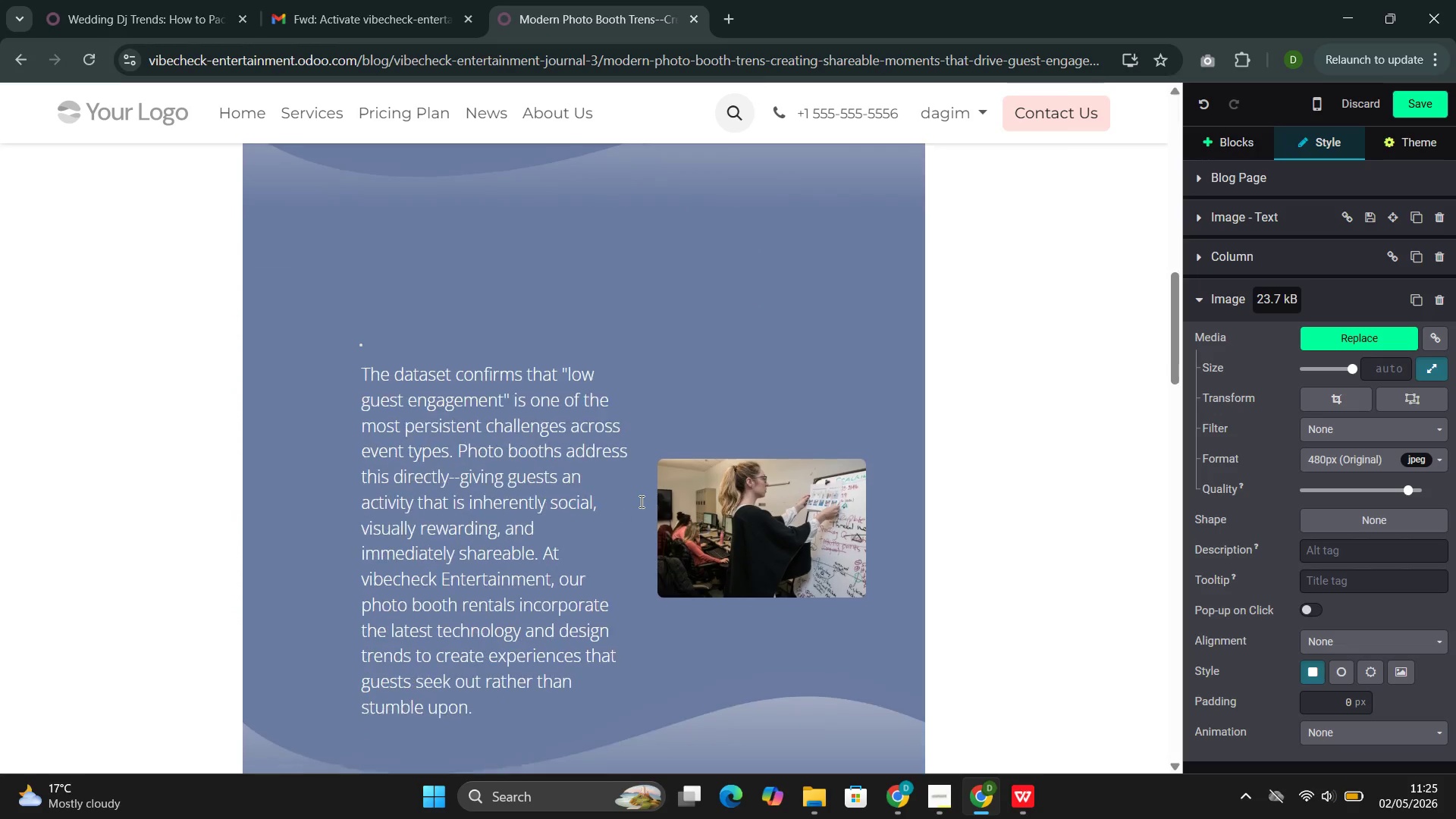 
double_click([740, 484])
 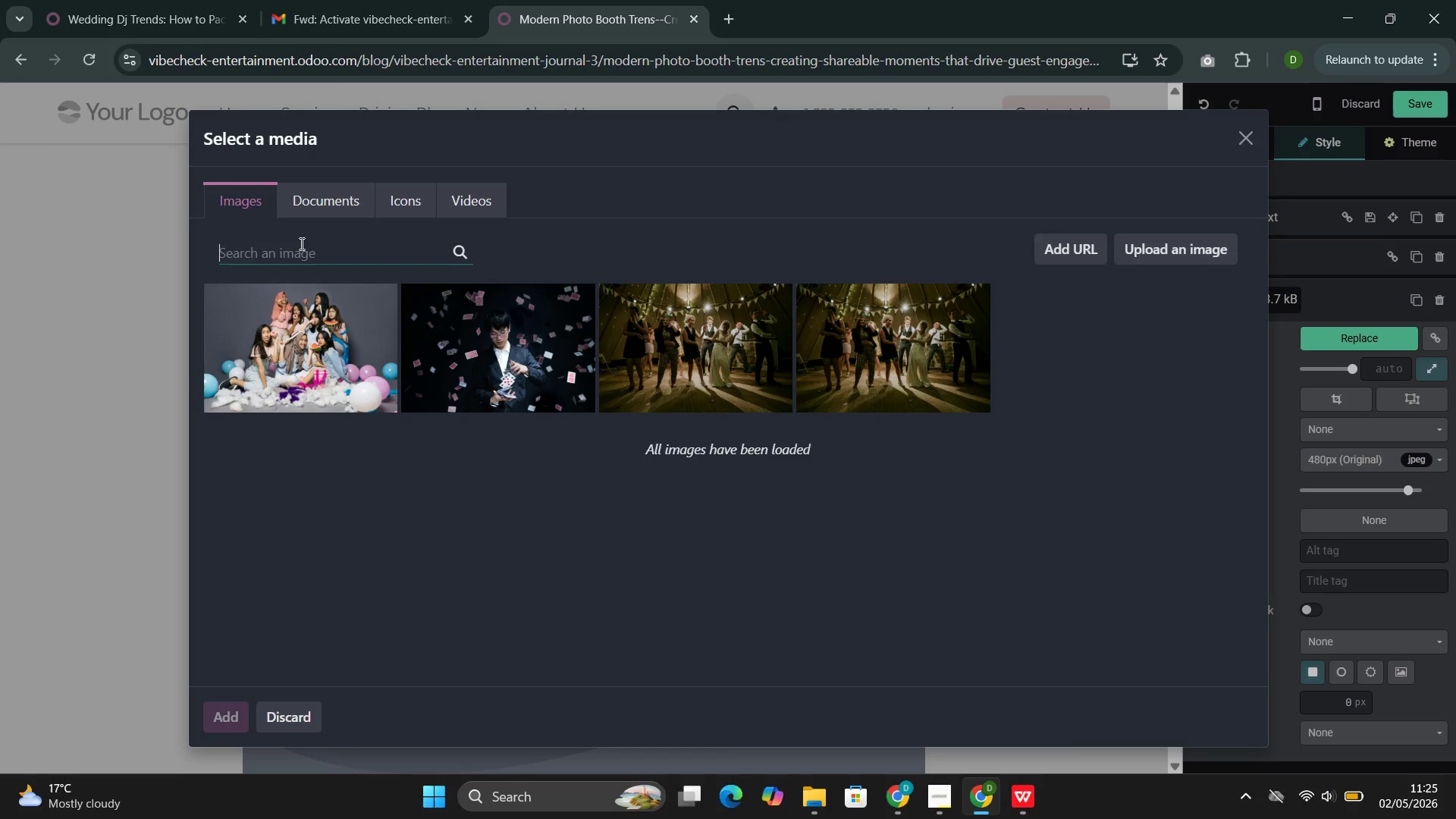 
key(Control+V)
 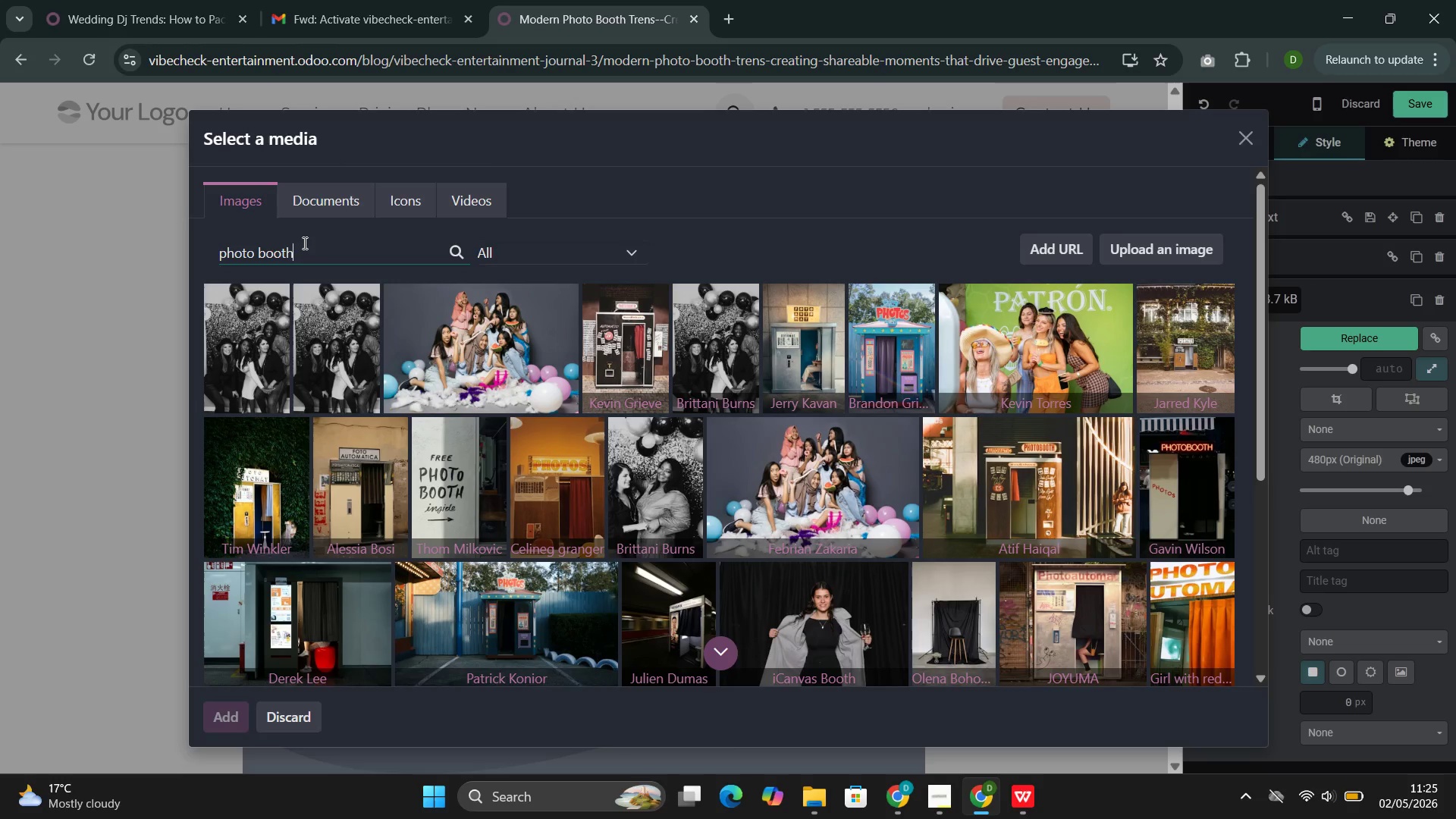 
wait(28.49)
 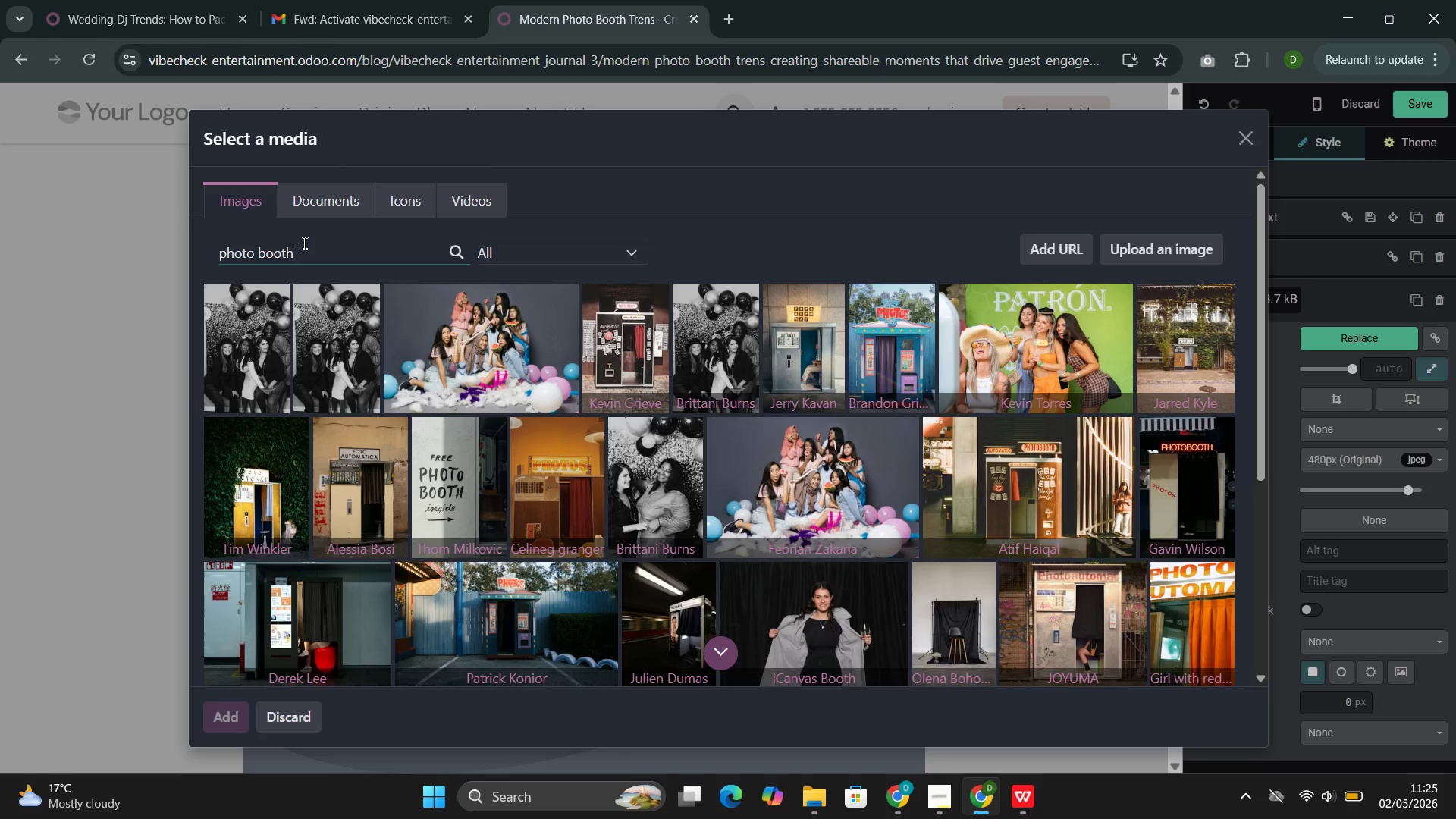 
mouse_move([782, 490])
 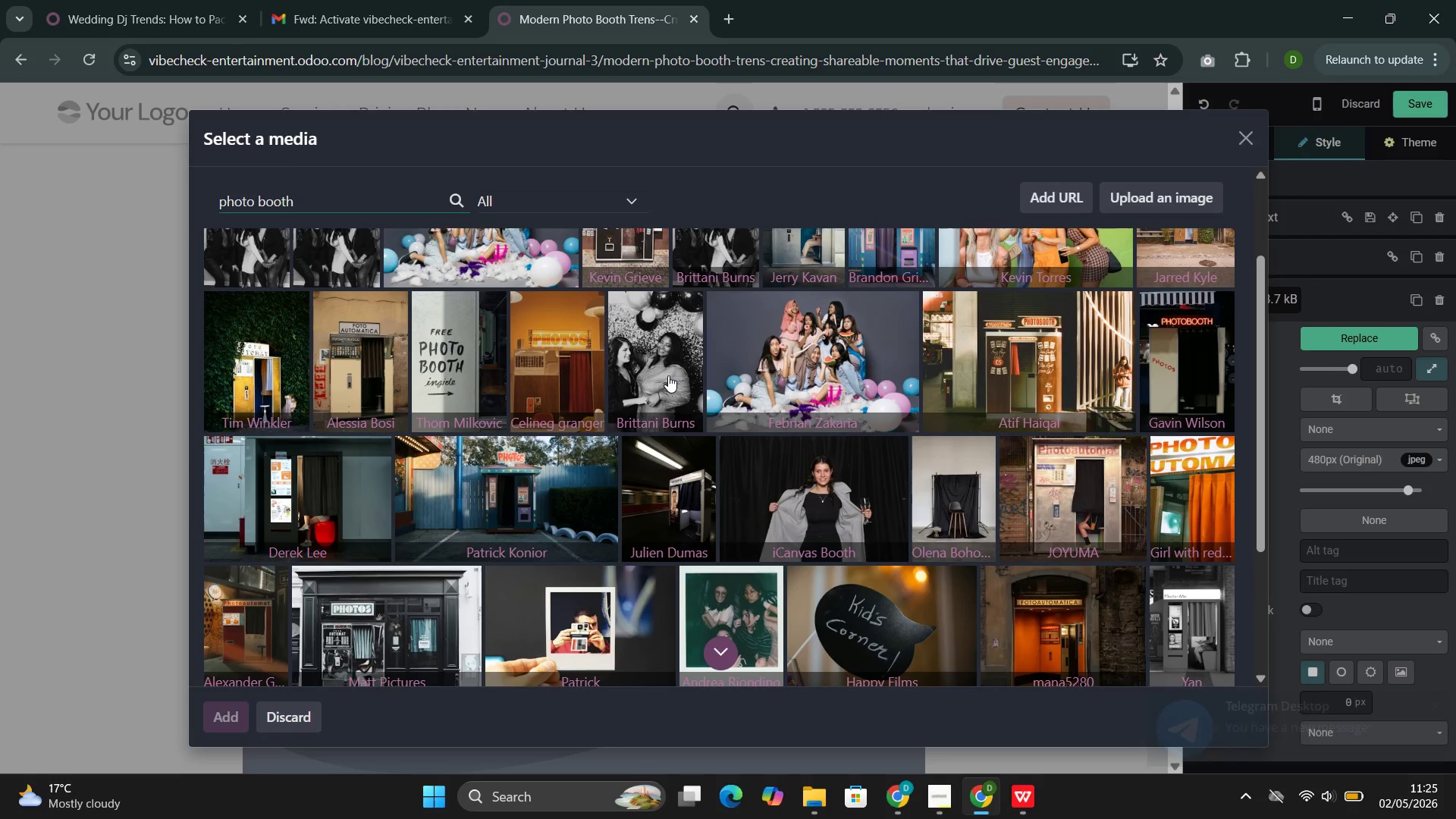 
left_click([669, 375])
 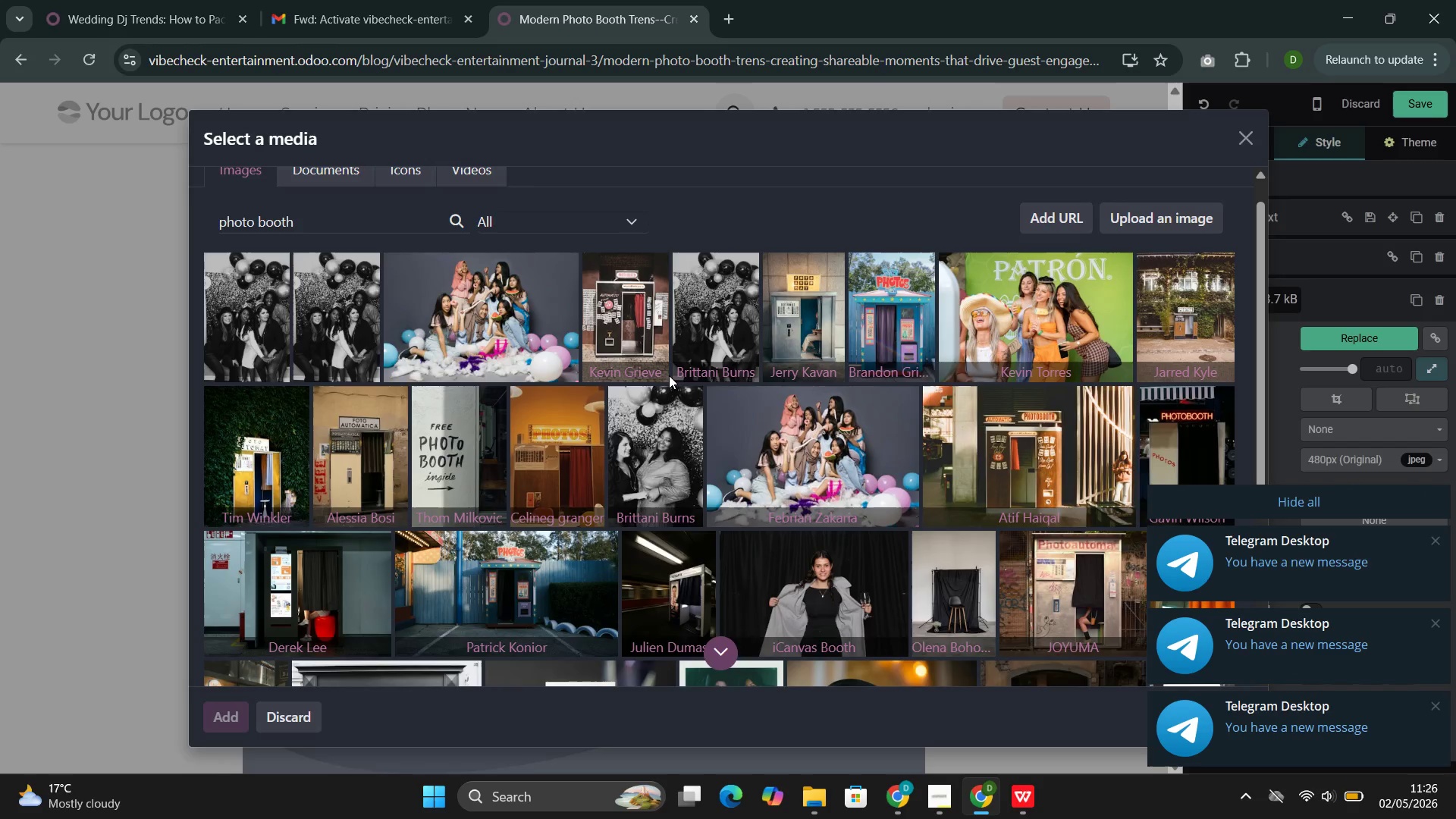 
wait(28.03)
 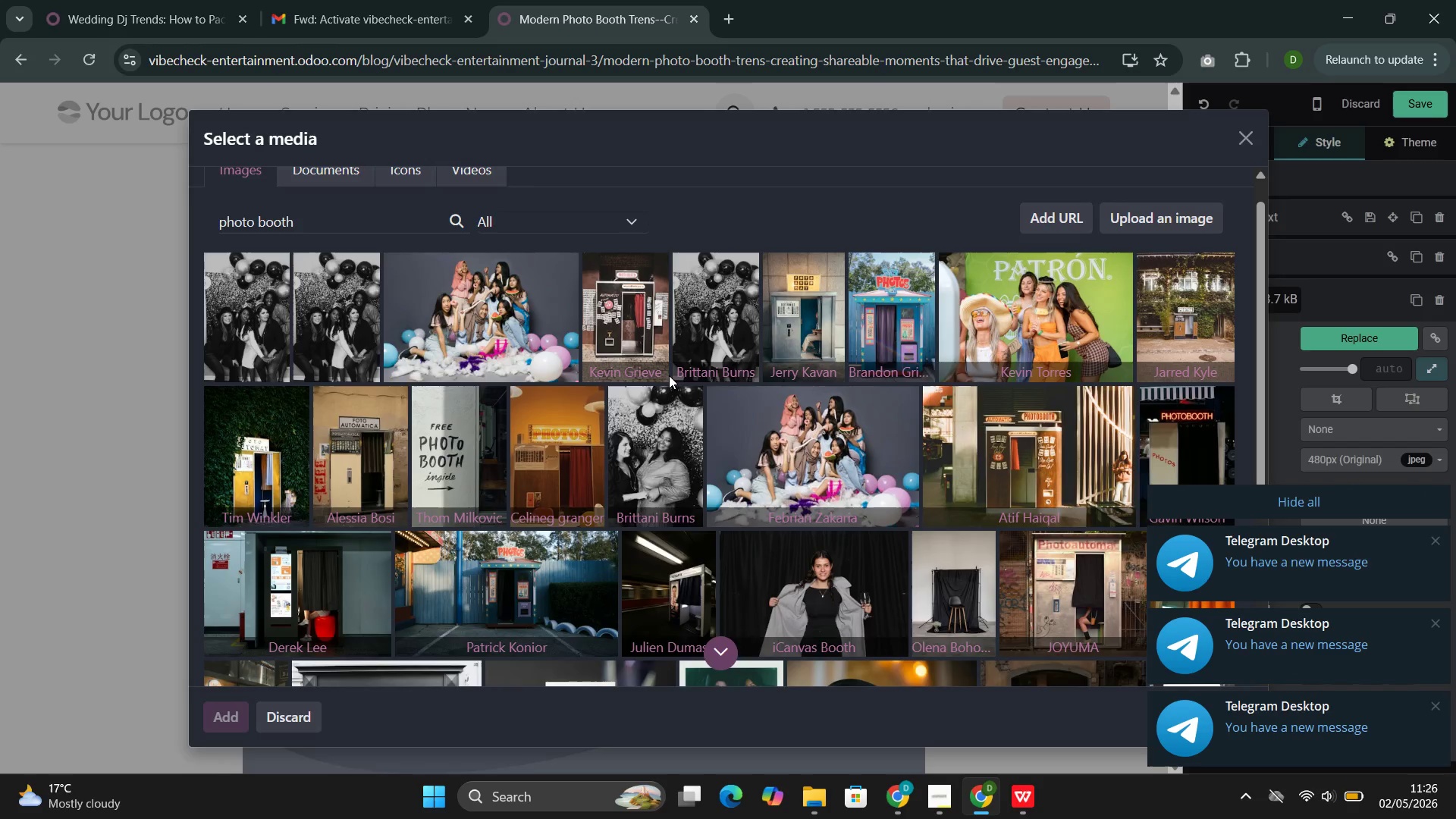 
left_click([635, 532])
 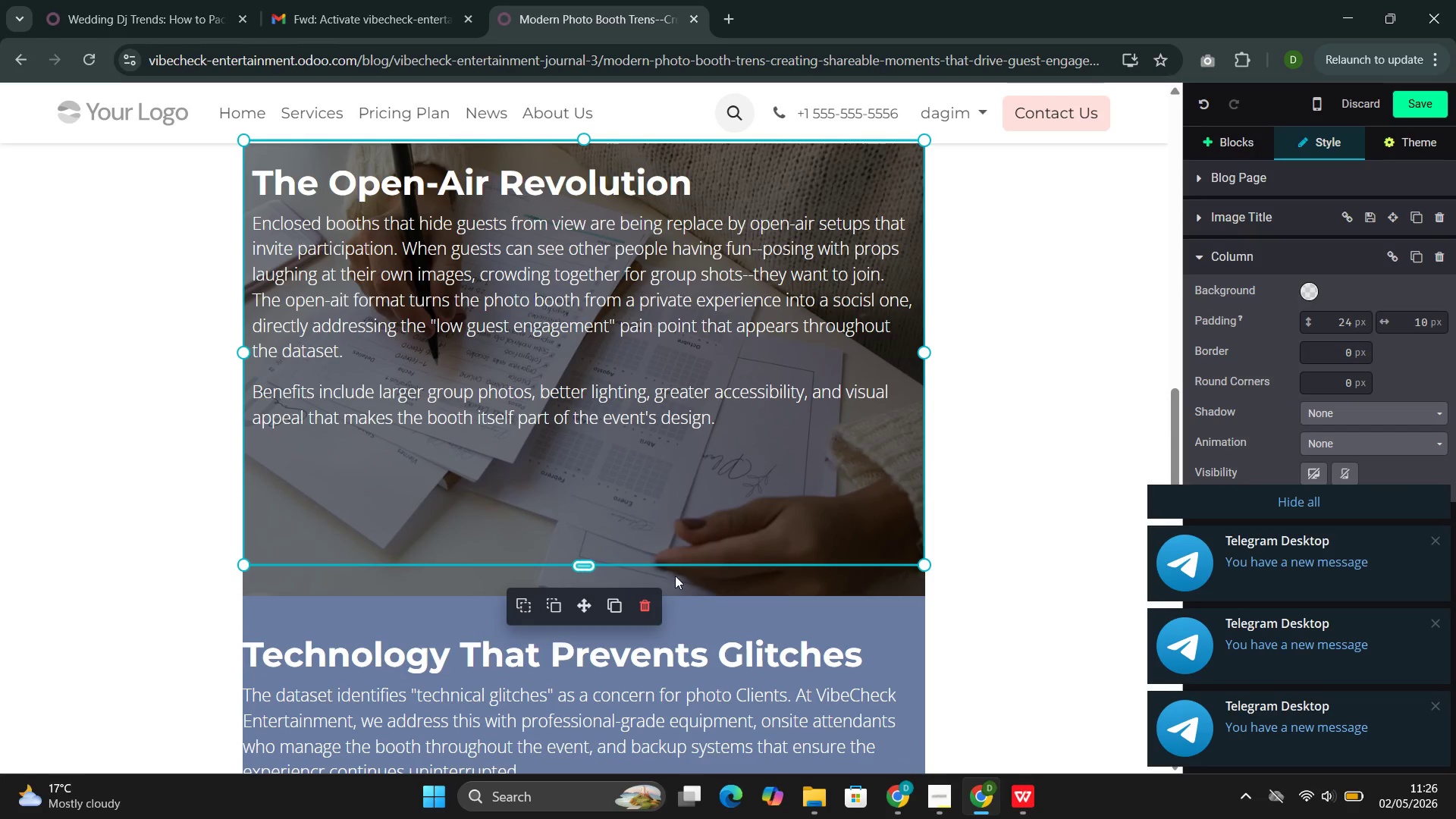 
left_click([679, 579])
 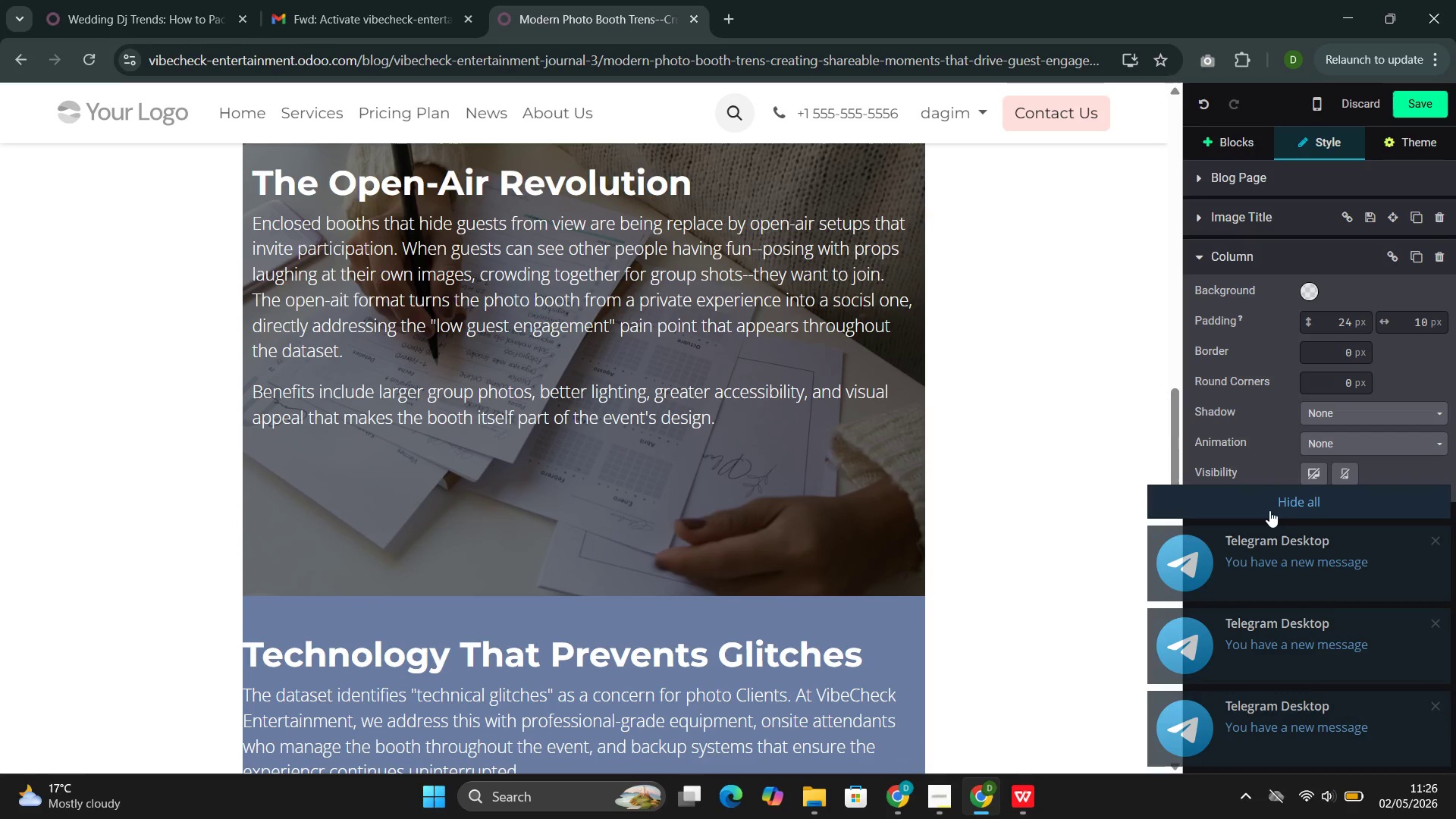 
left_click([1263, 514])
 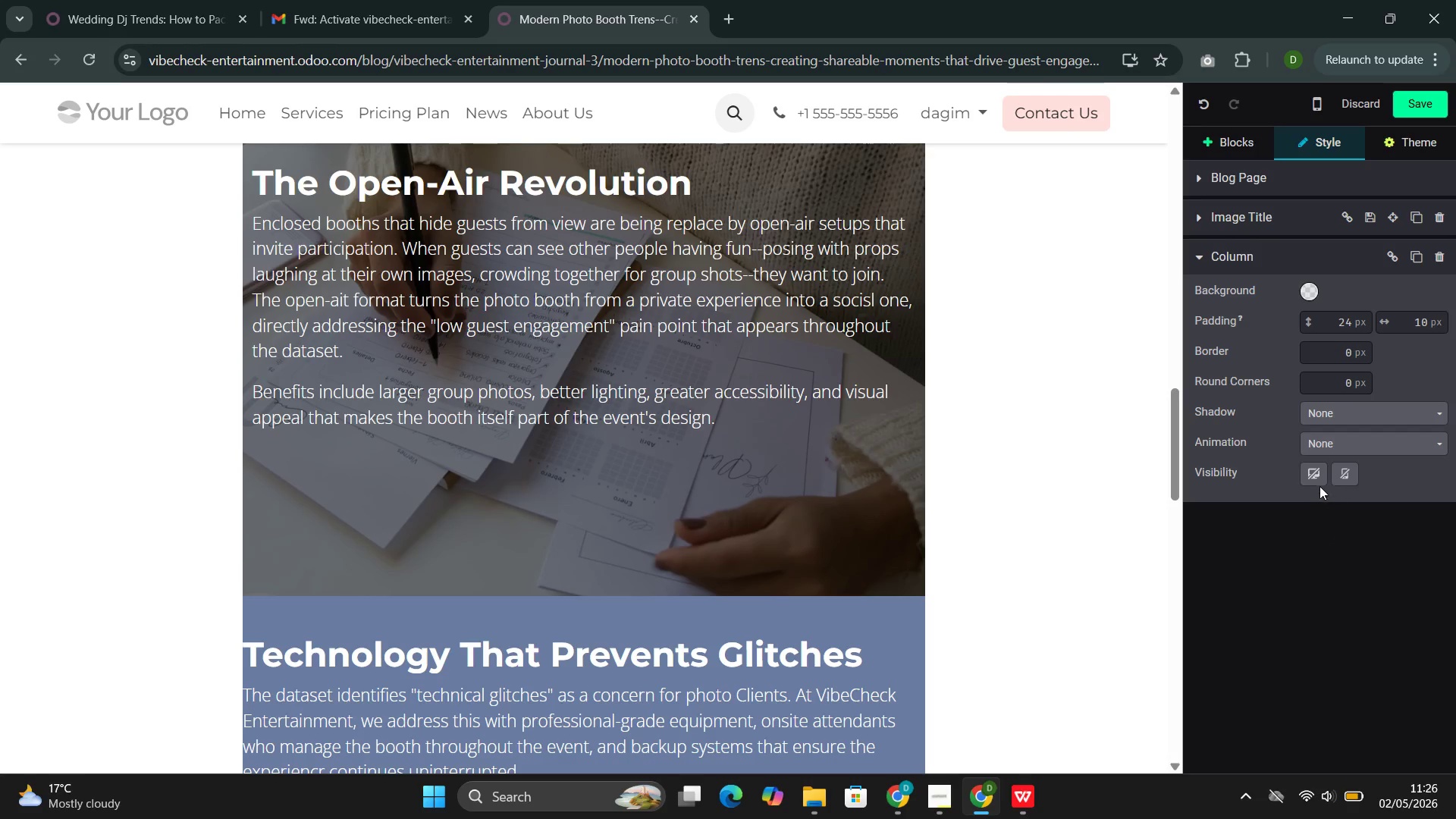 
wait(6.59)
 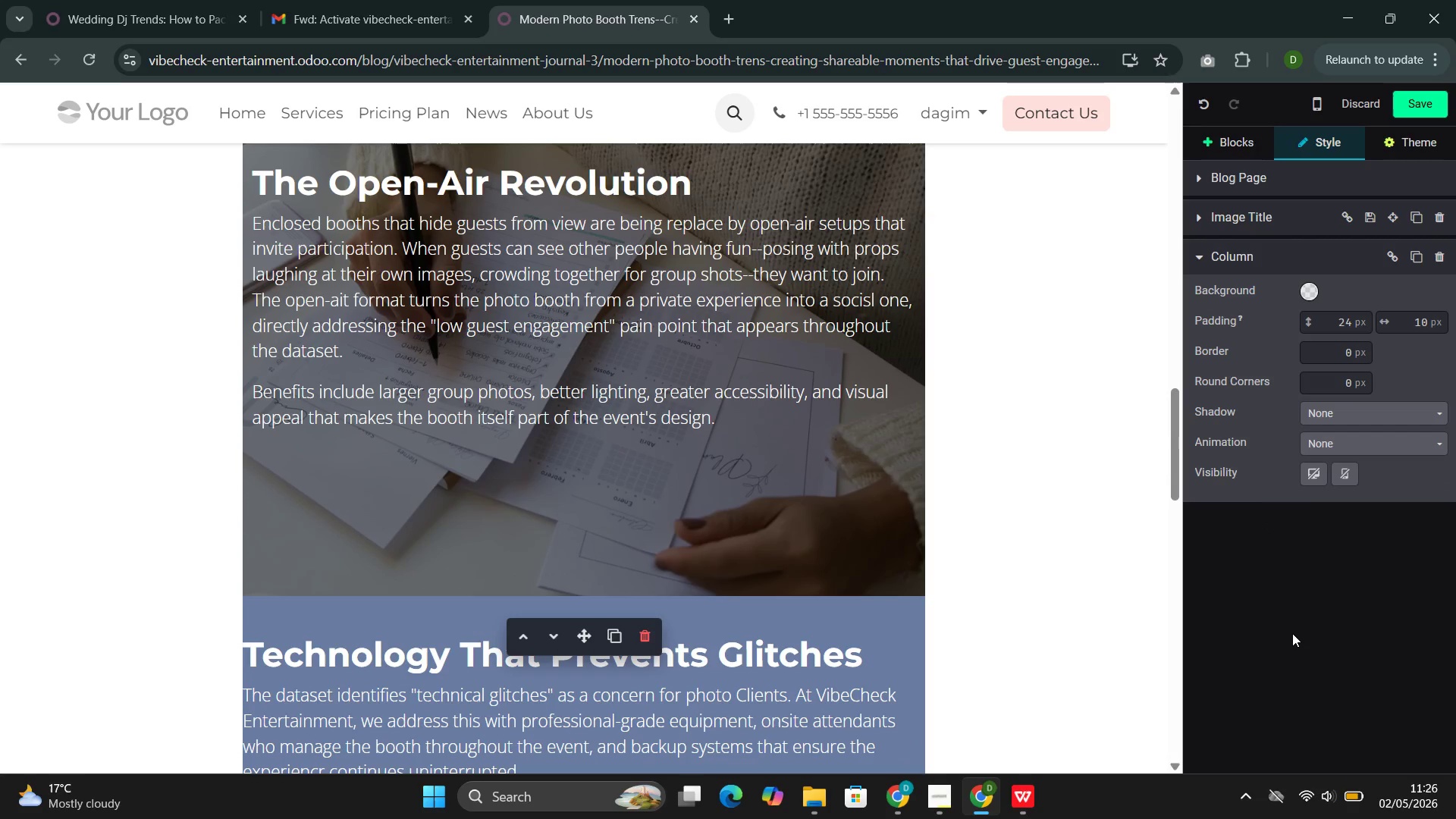 
left_click([862, 583])
 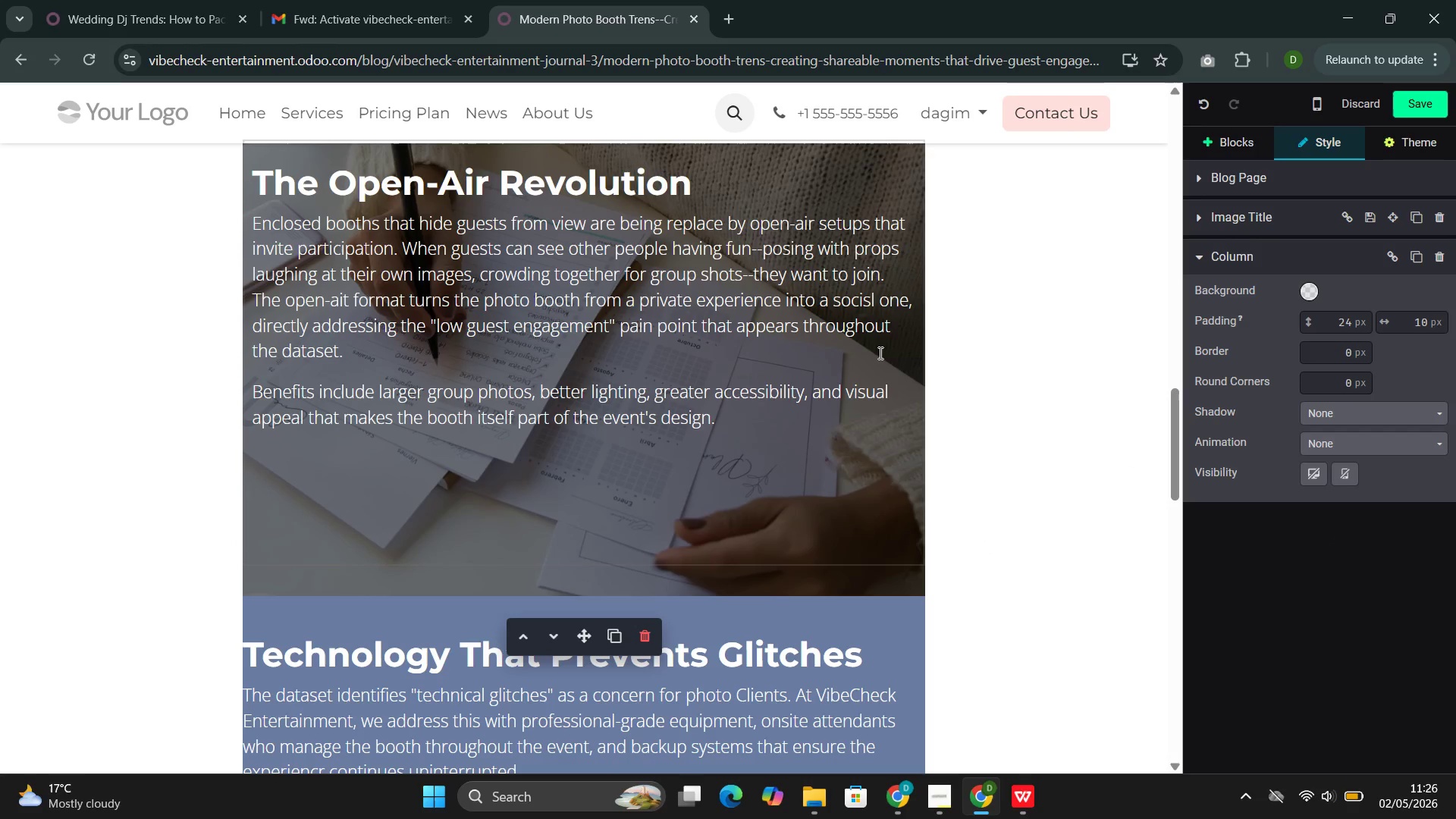 
left_click([743, 389])
 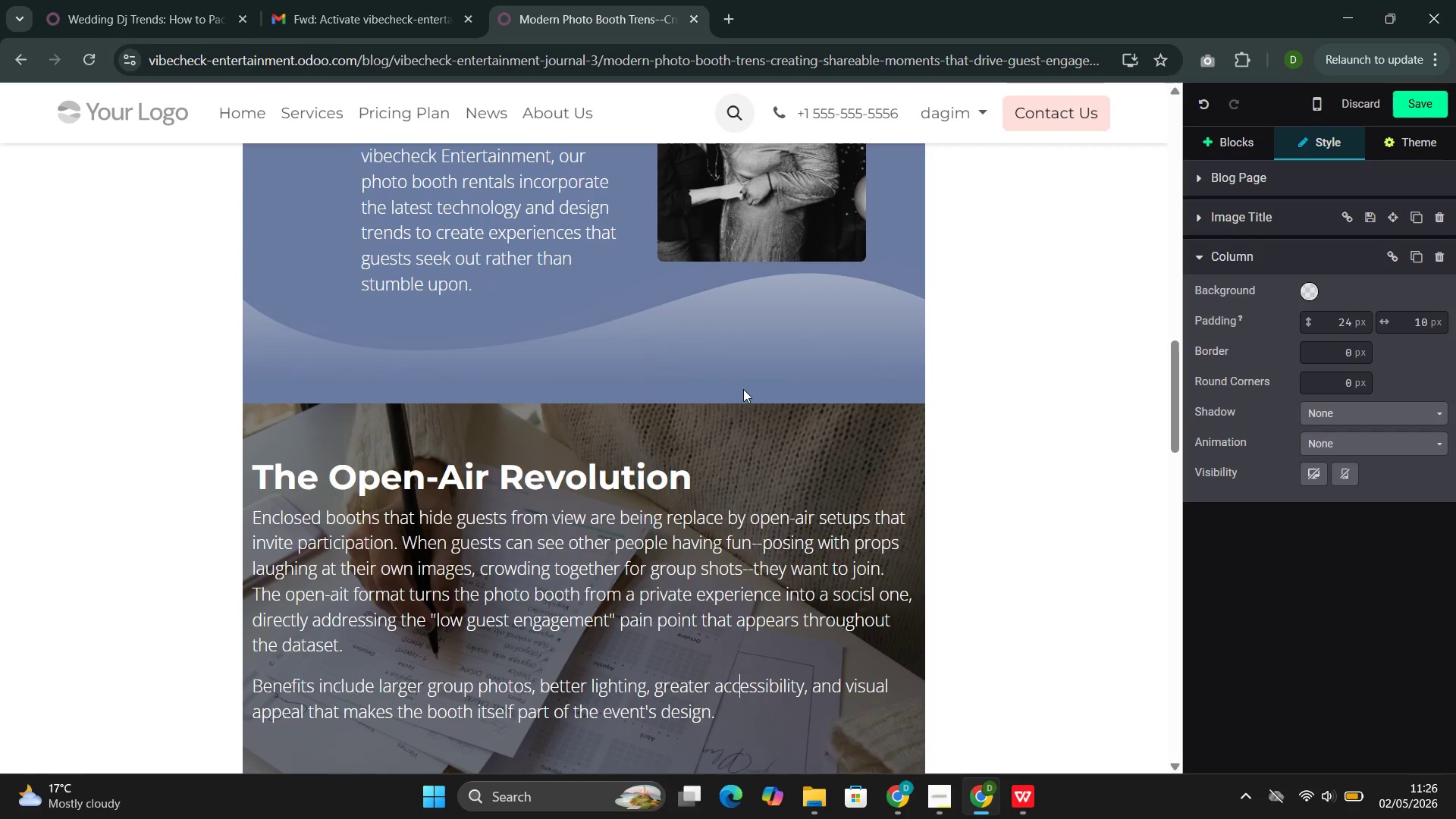 
left_click([685, 479])
 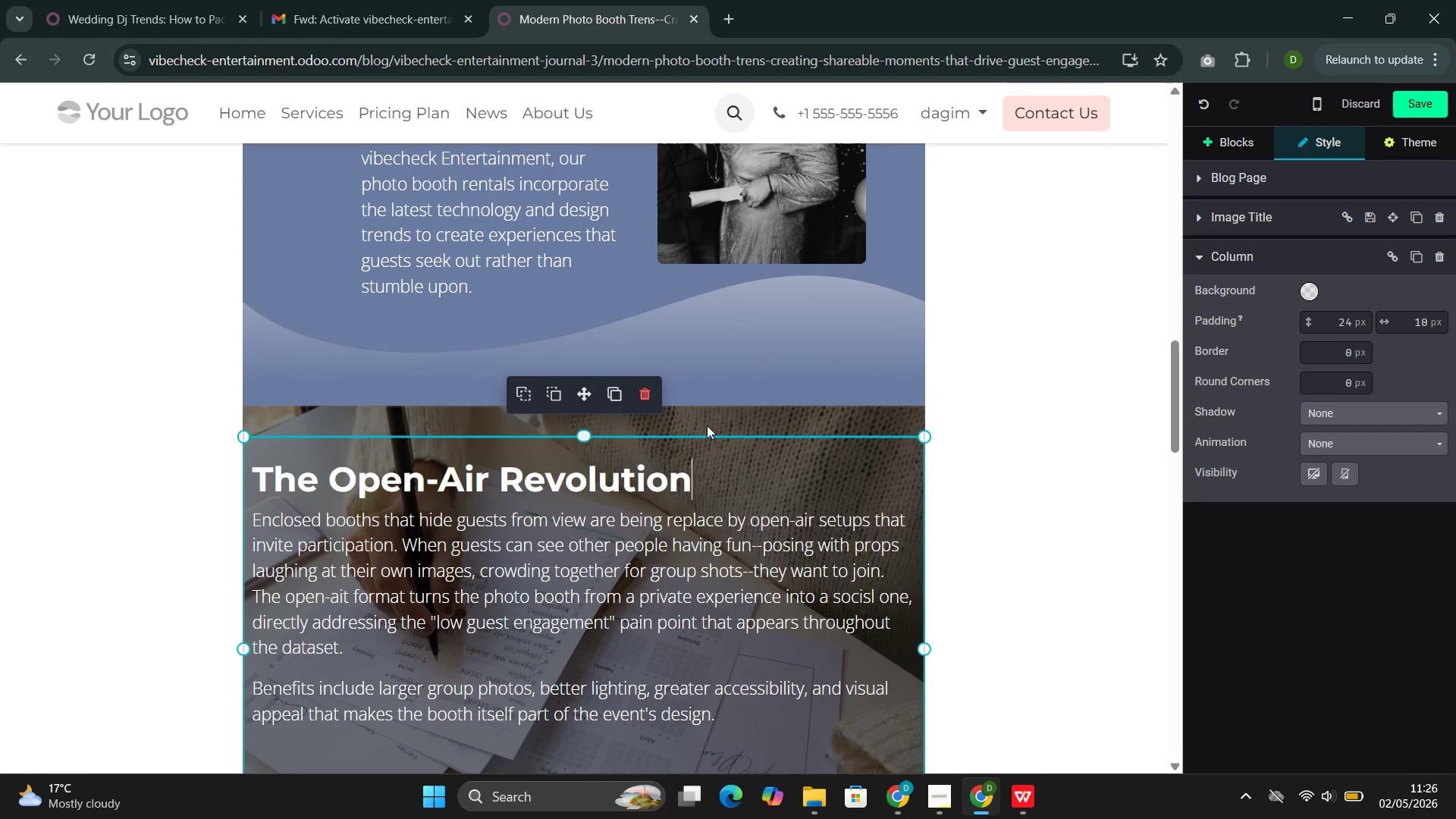 
left_click([708, 422])
 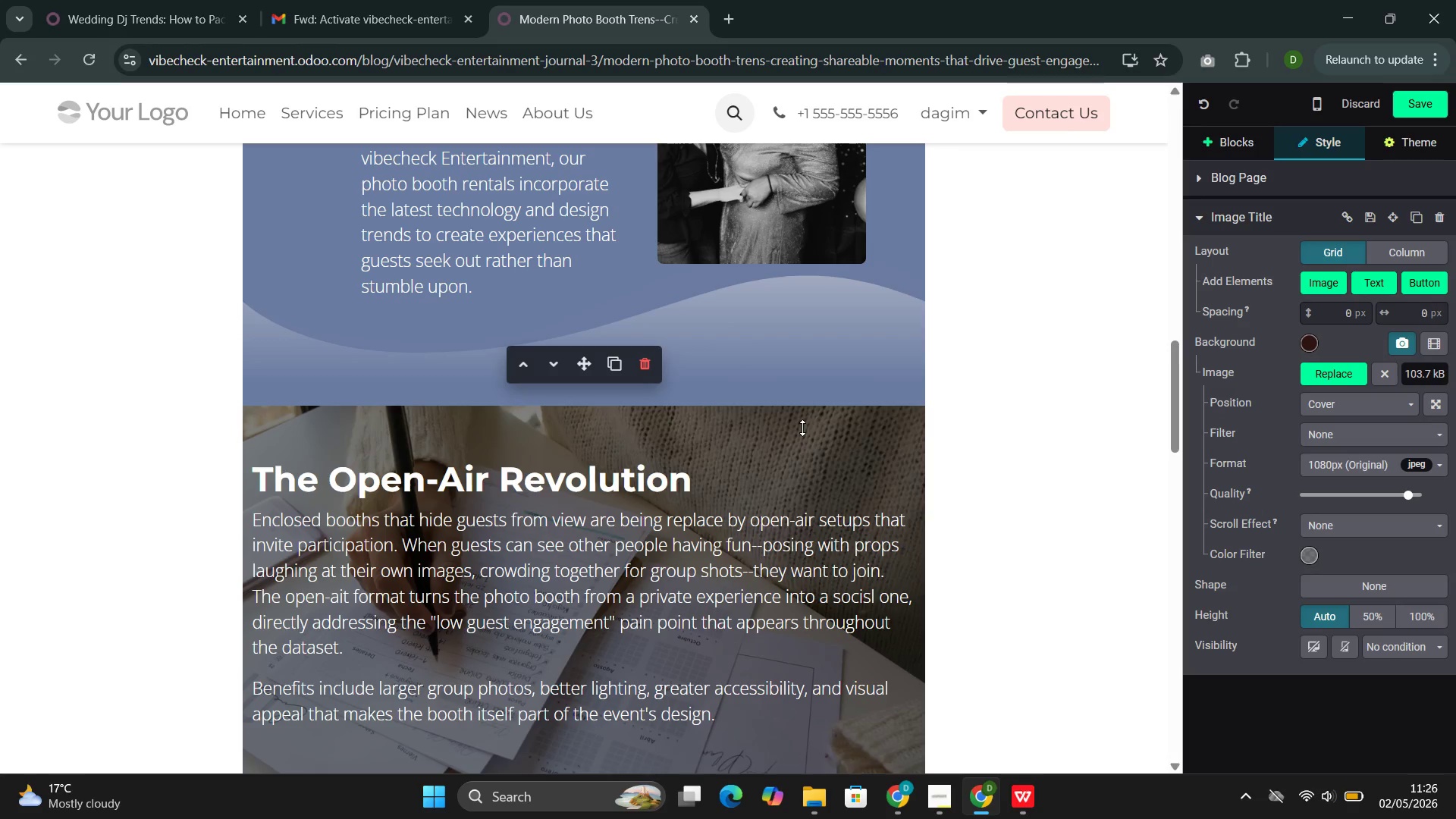 
wait(7.02)
 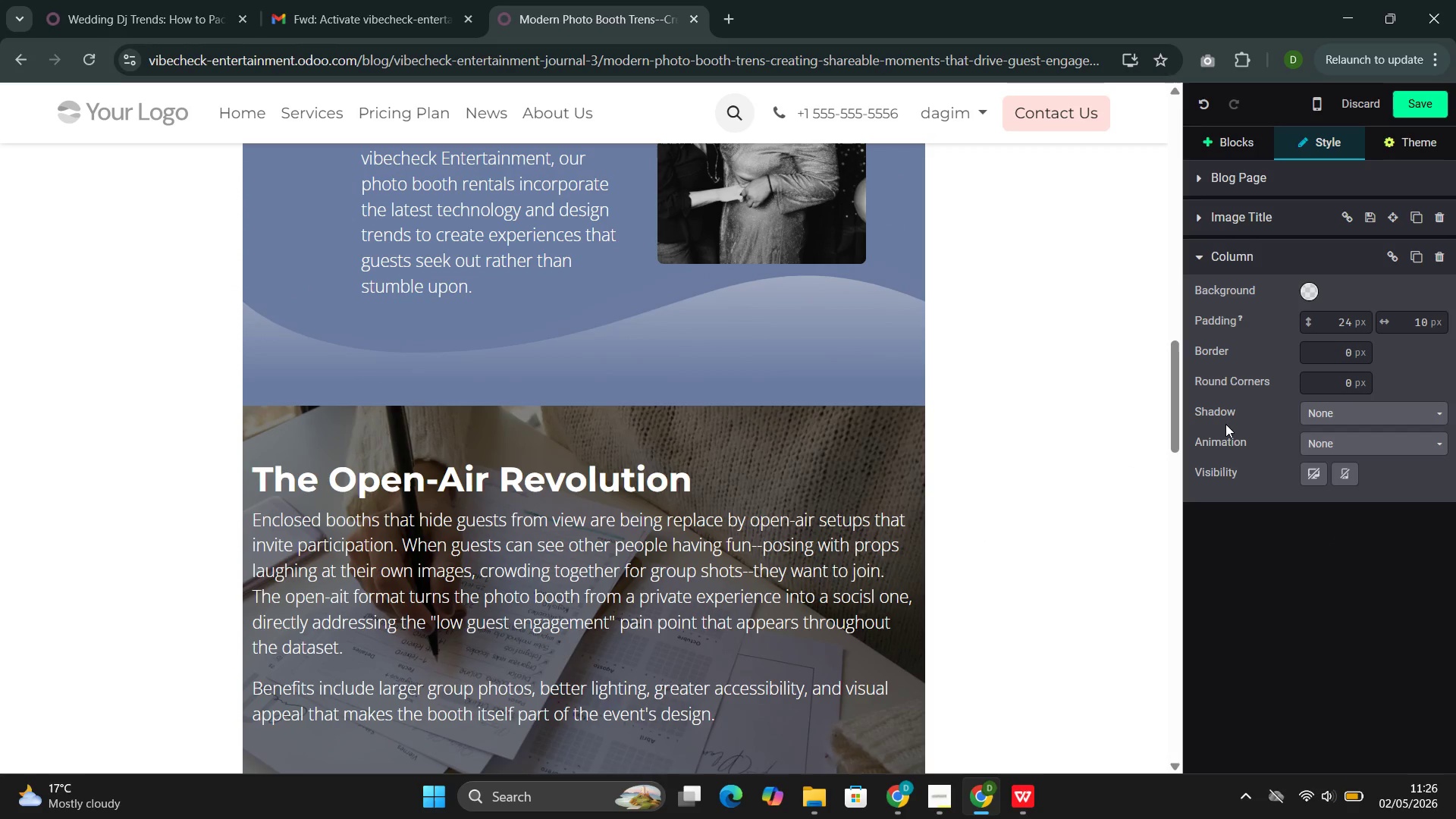 
left_click([1320, 372])
 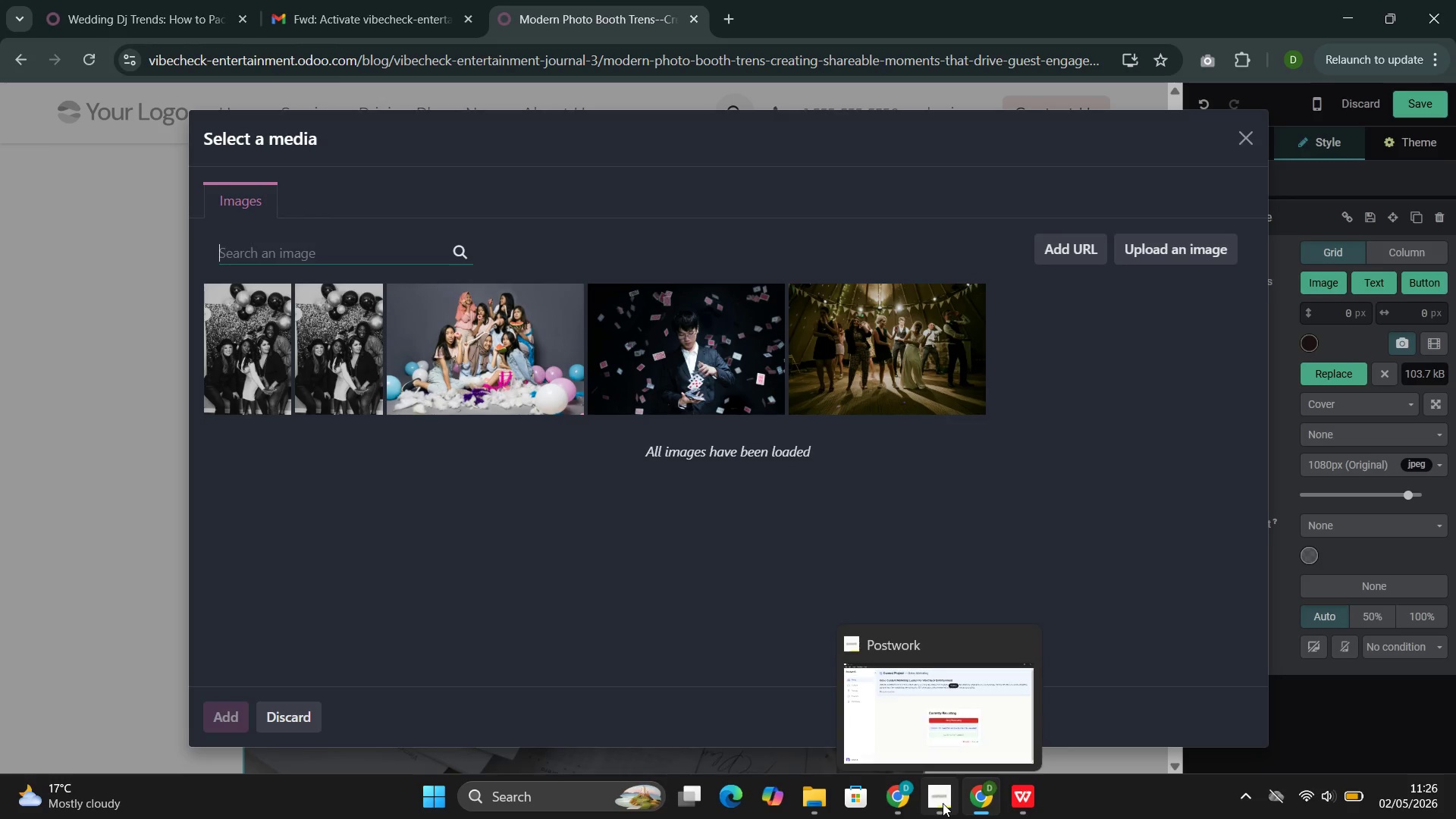 
left_click([888, 698])